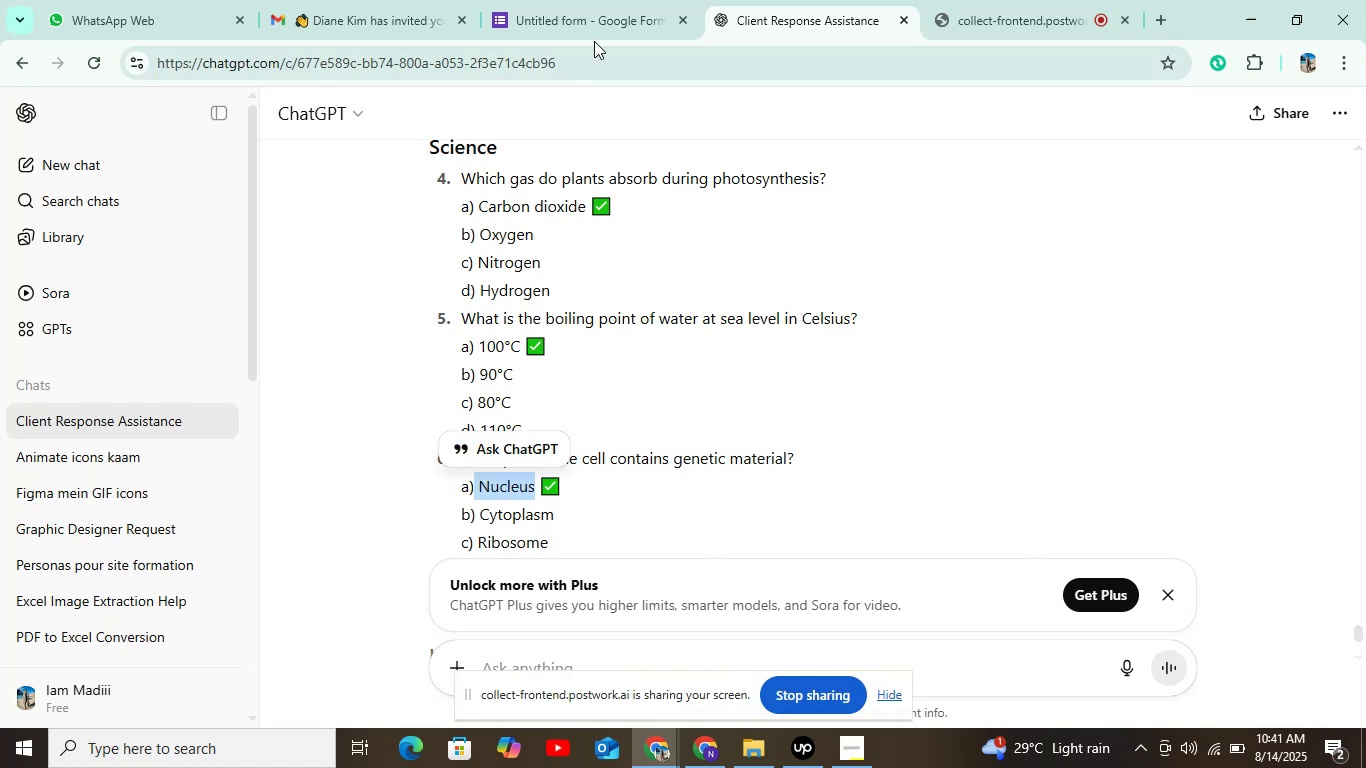 
left_click([602, 9])
 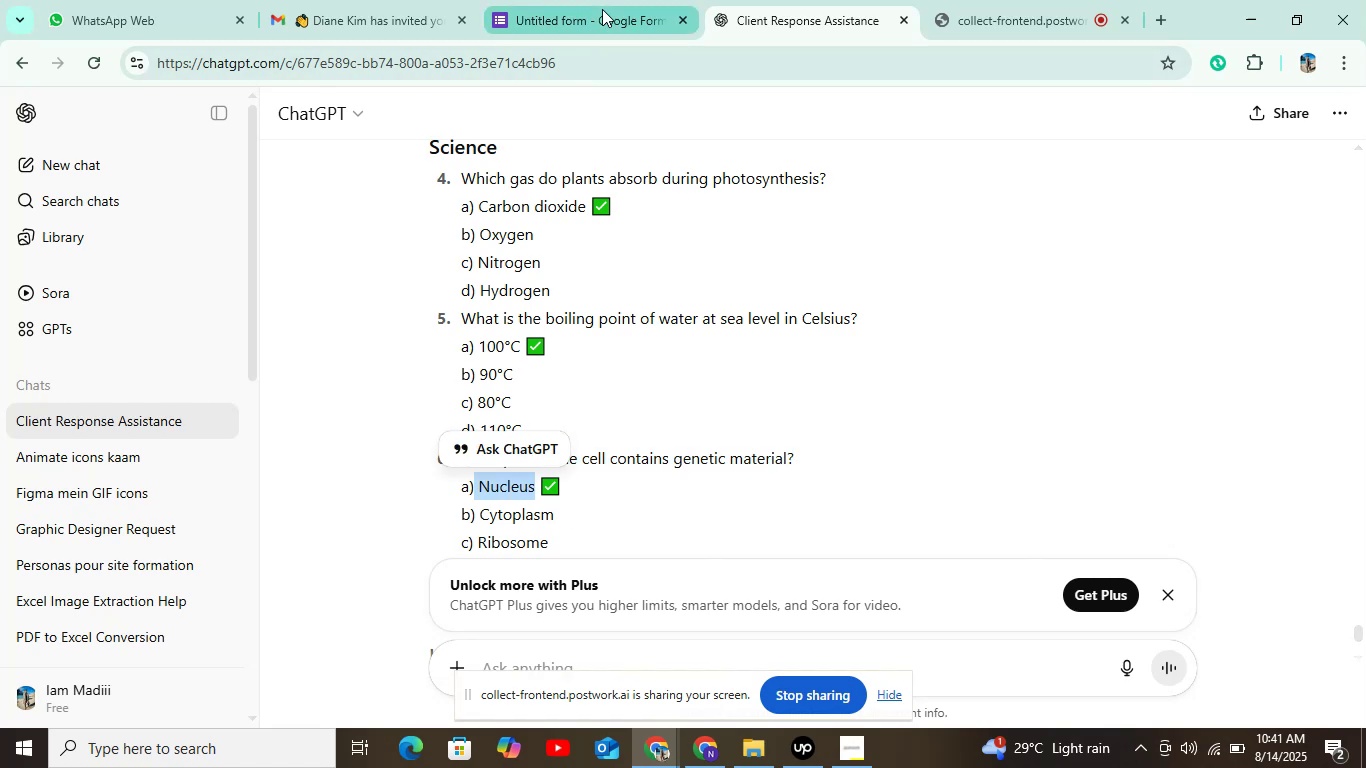 
key(Control+V)
 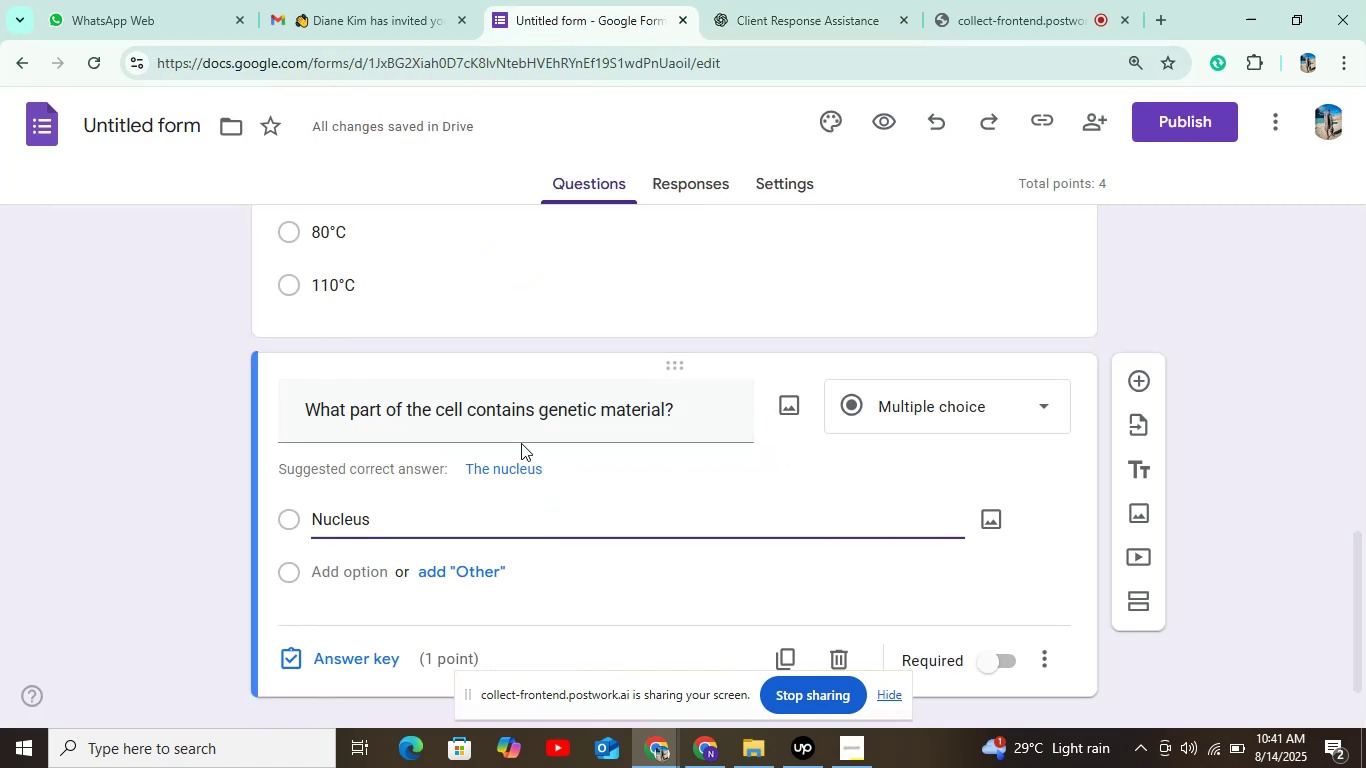 
wait(10.43)
 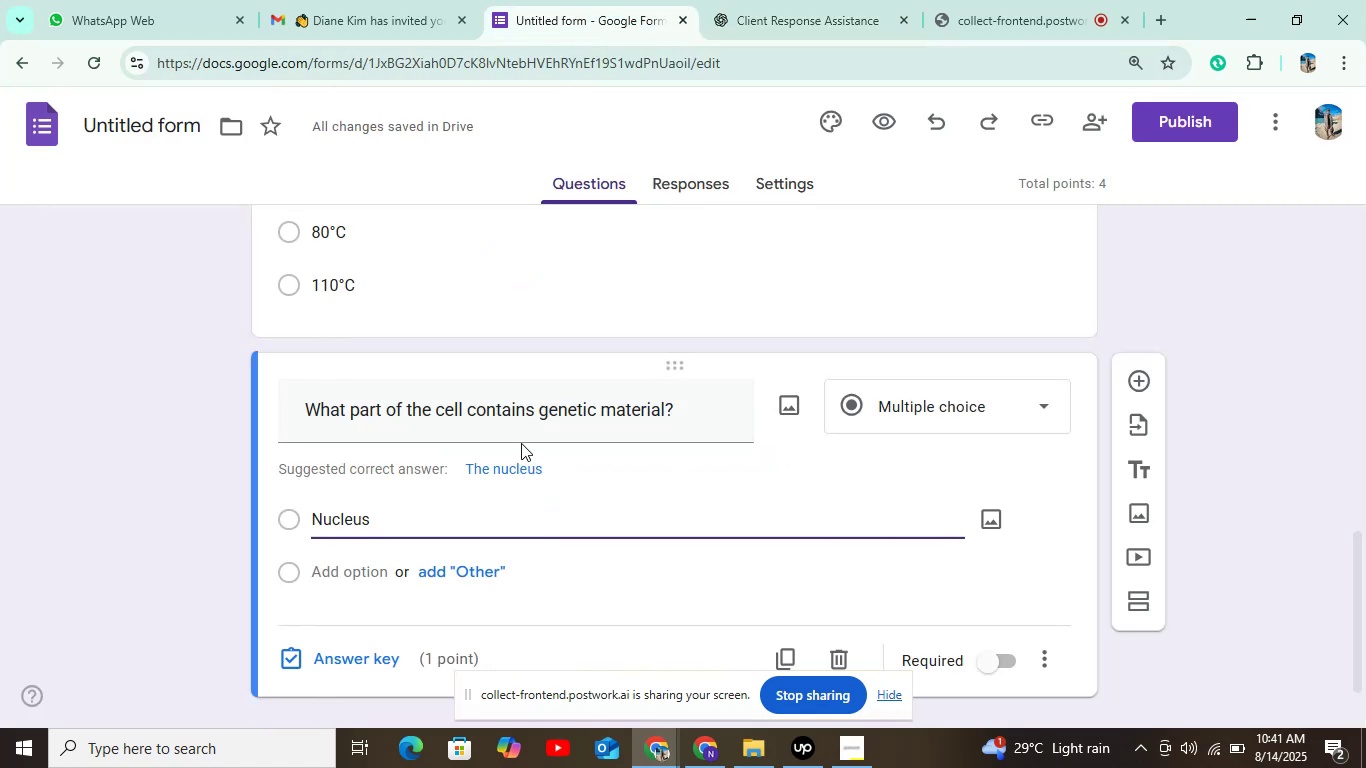 
left_click([710, 0])
 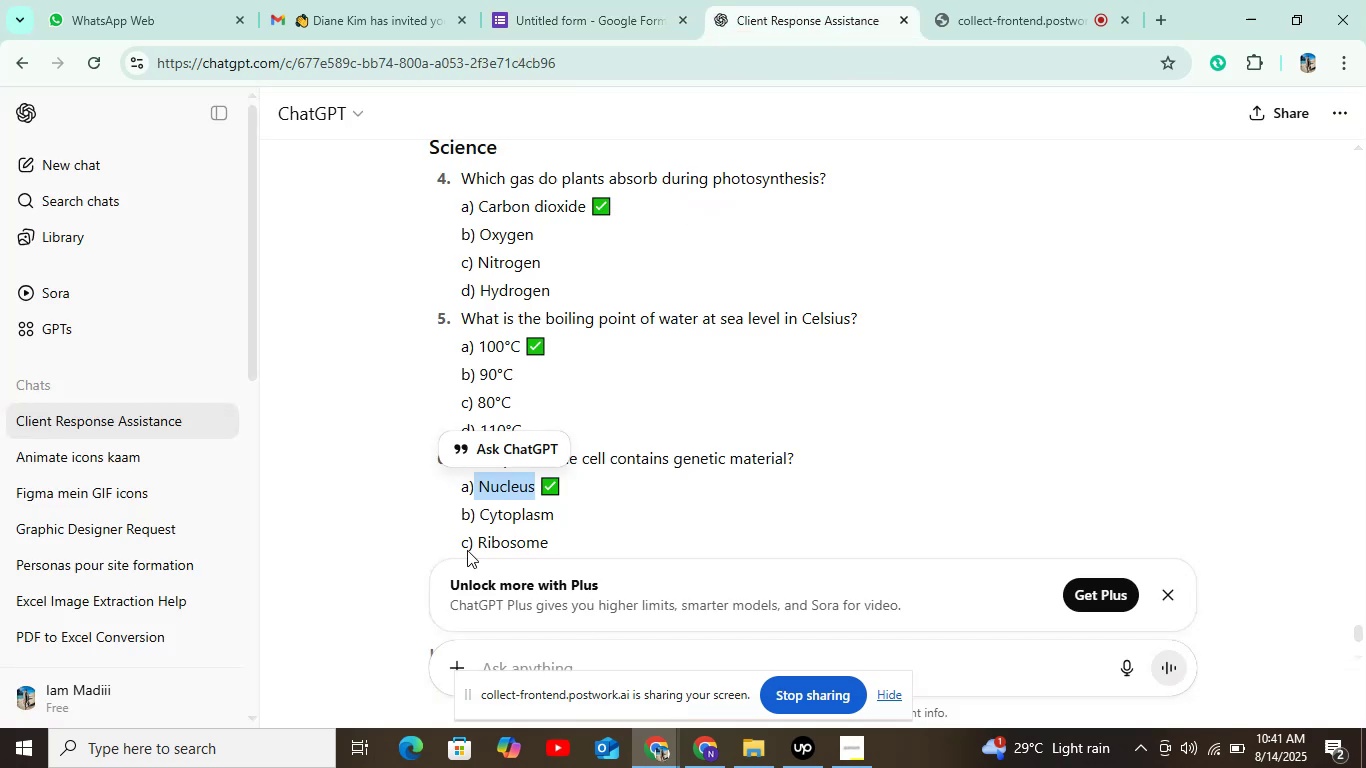 
left_click_drag(start_coordinate=[483, 516], to_coordinate=[554, 519])
 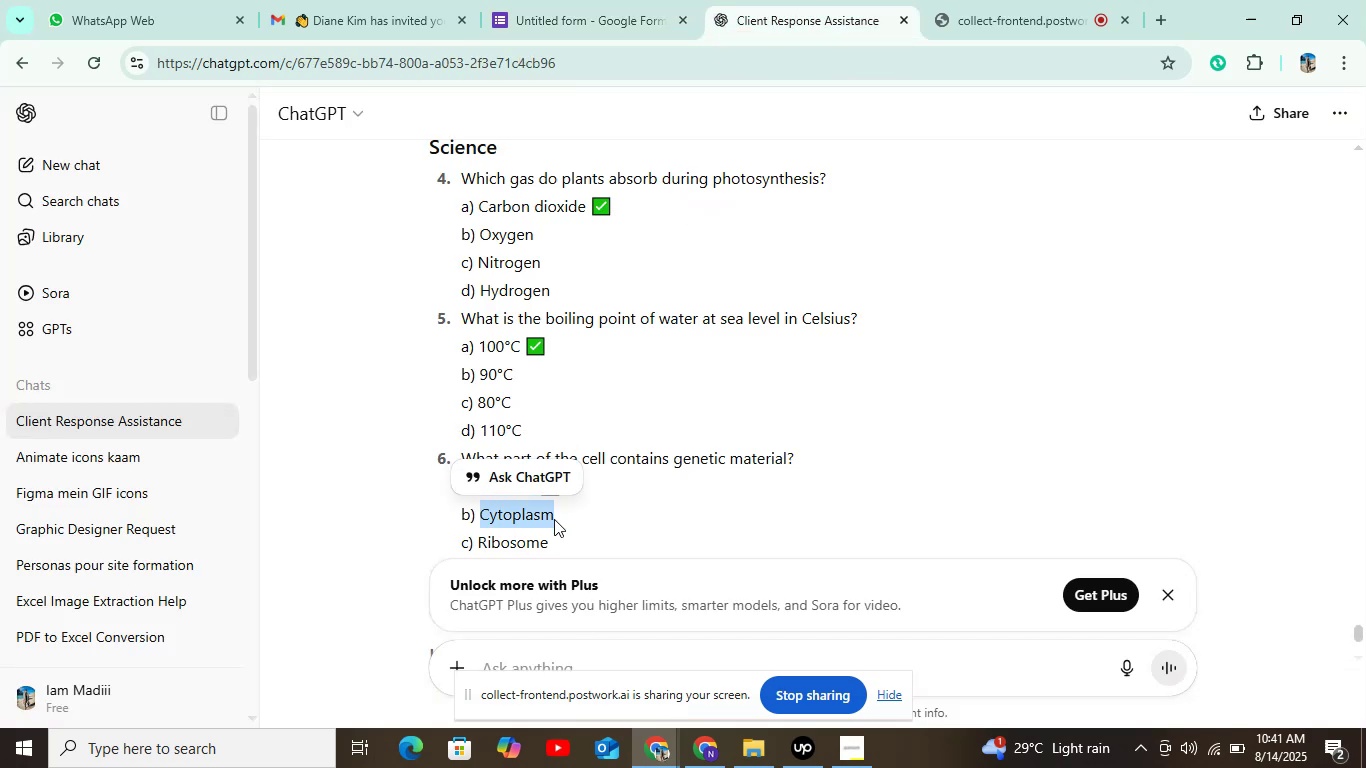 
key(Control+C)
 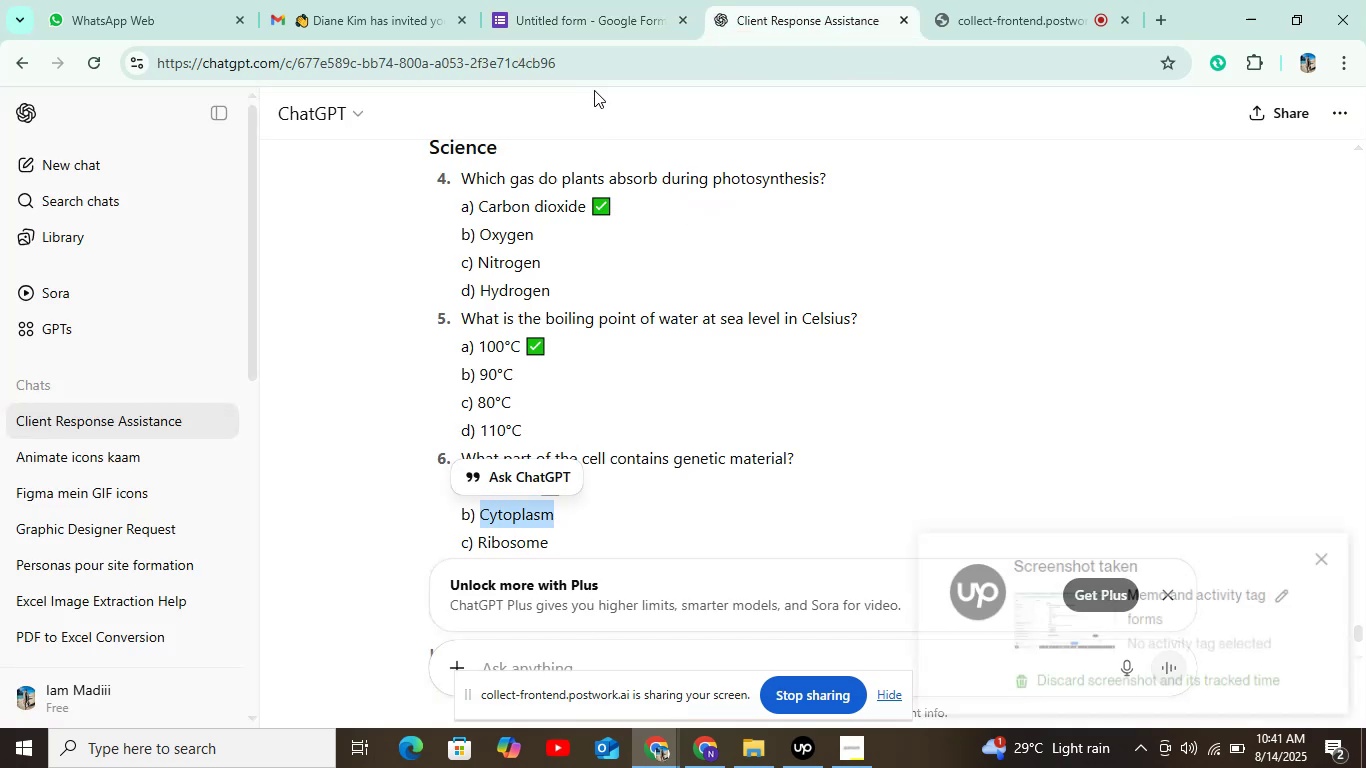 
left_click([590, 0])
 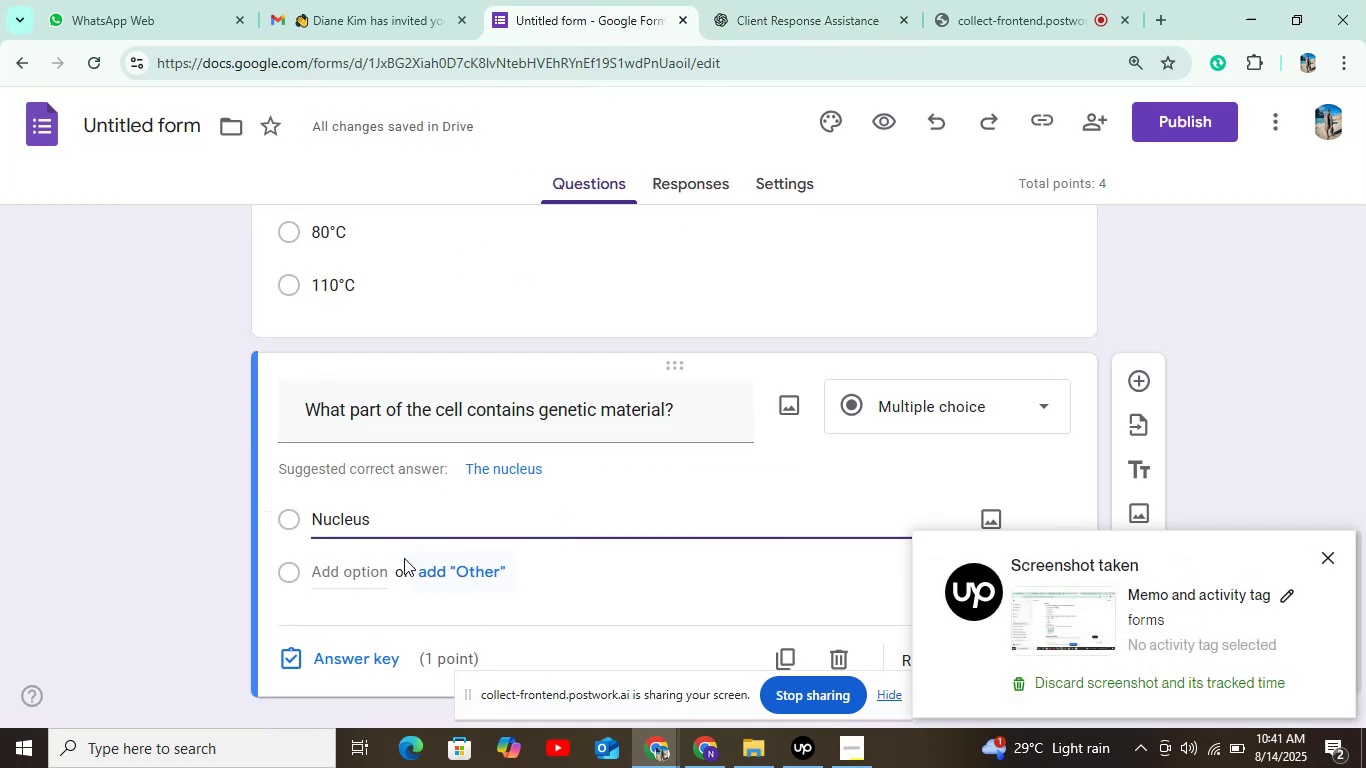 
left_click([324, 579])
 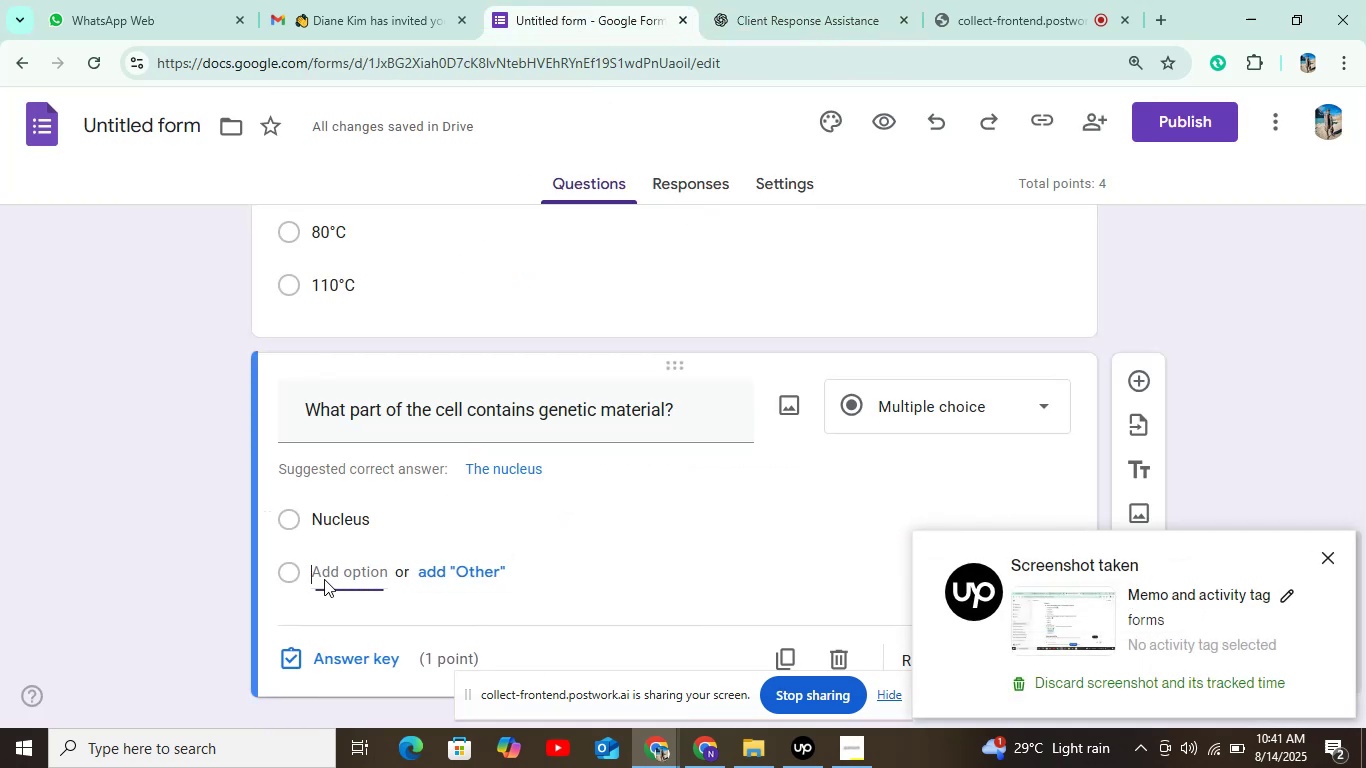 
key(Control+V)
 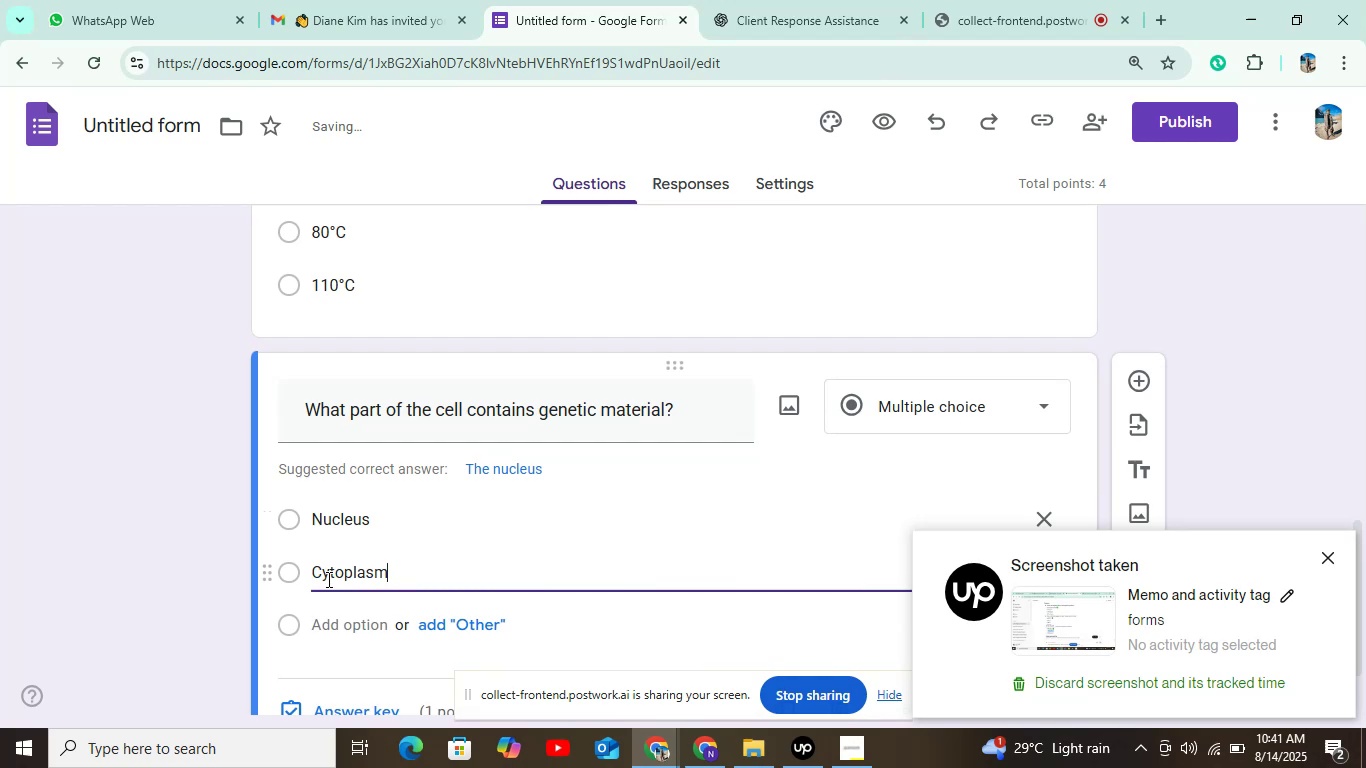 
scroll: coordinate [456, 549], scroll_direction: down, amount: 4.0
 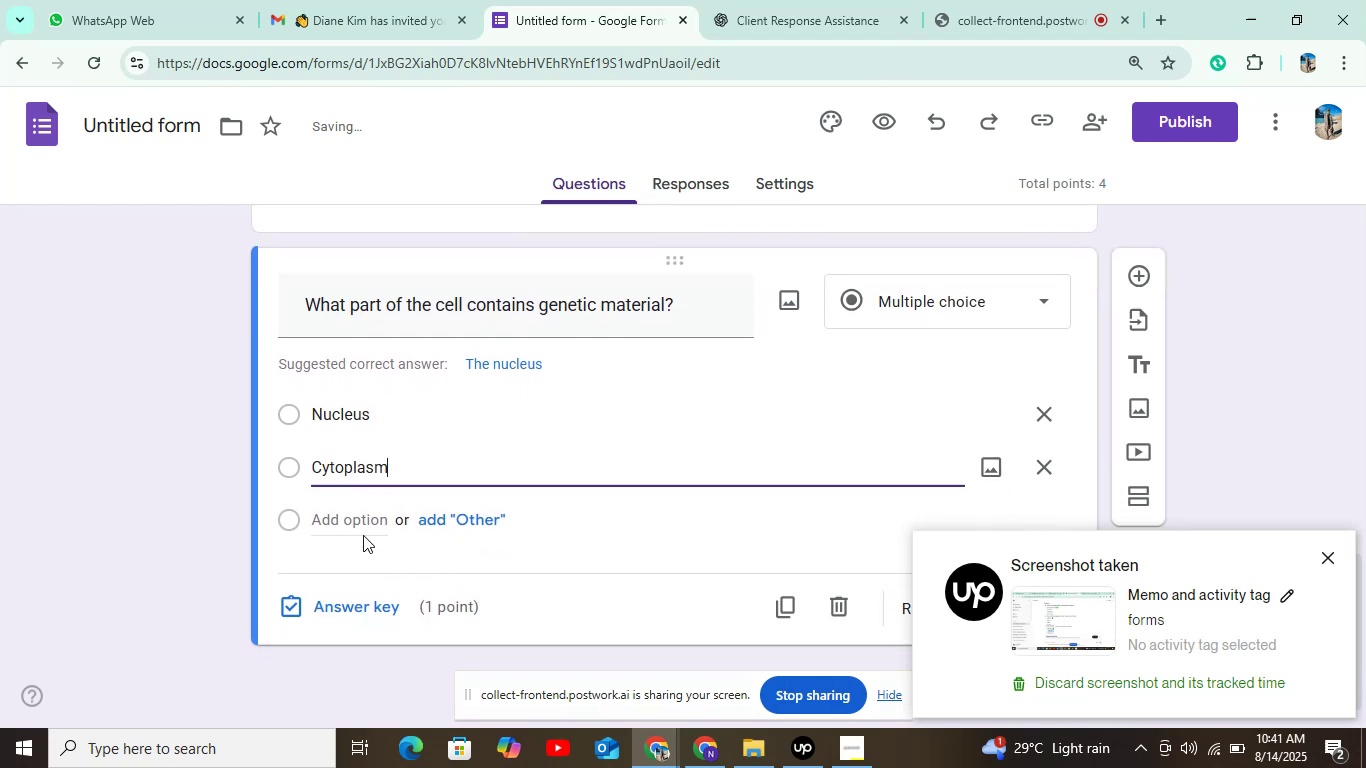 
left_click([362, 527])
 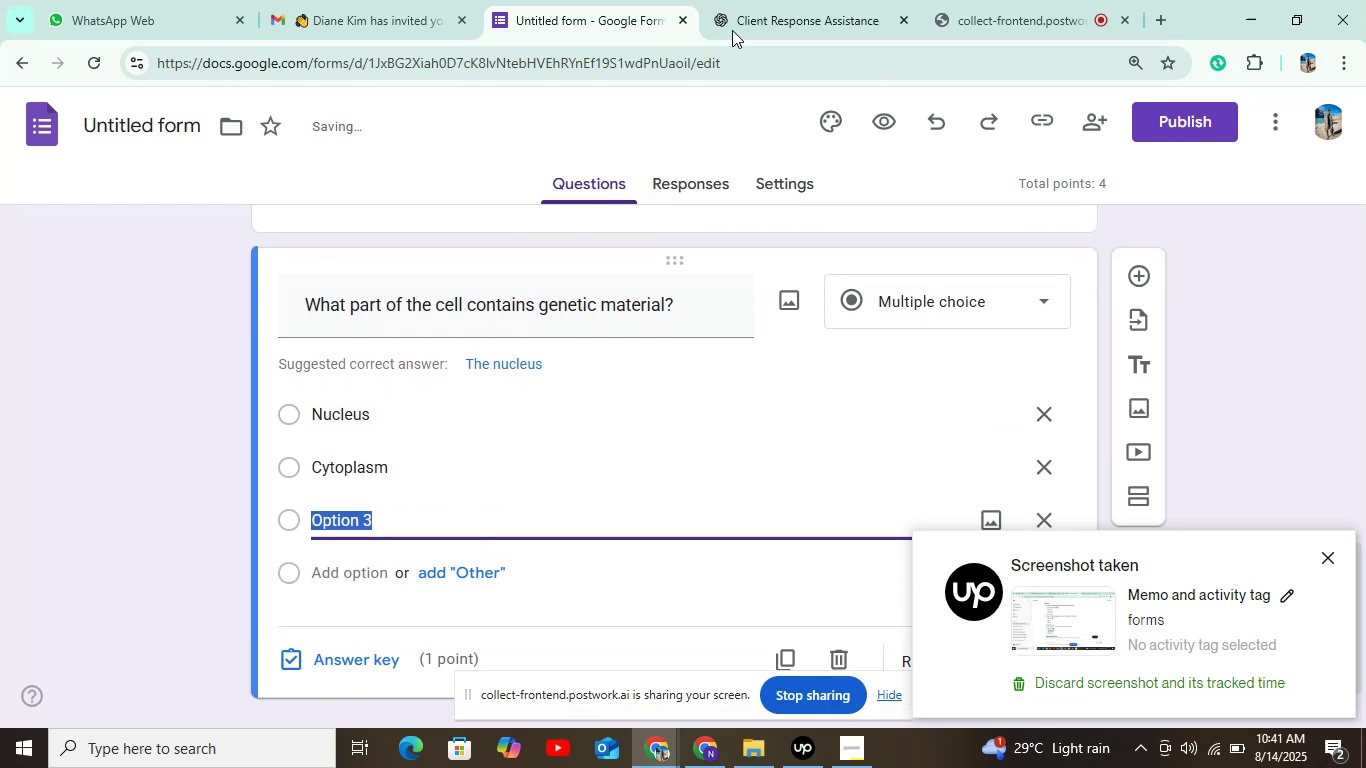 
left_click([744, 19])
 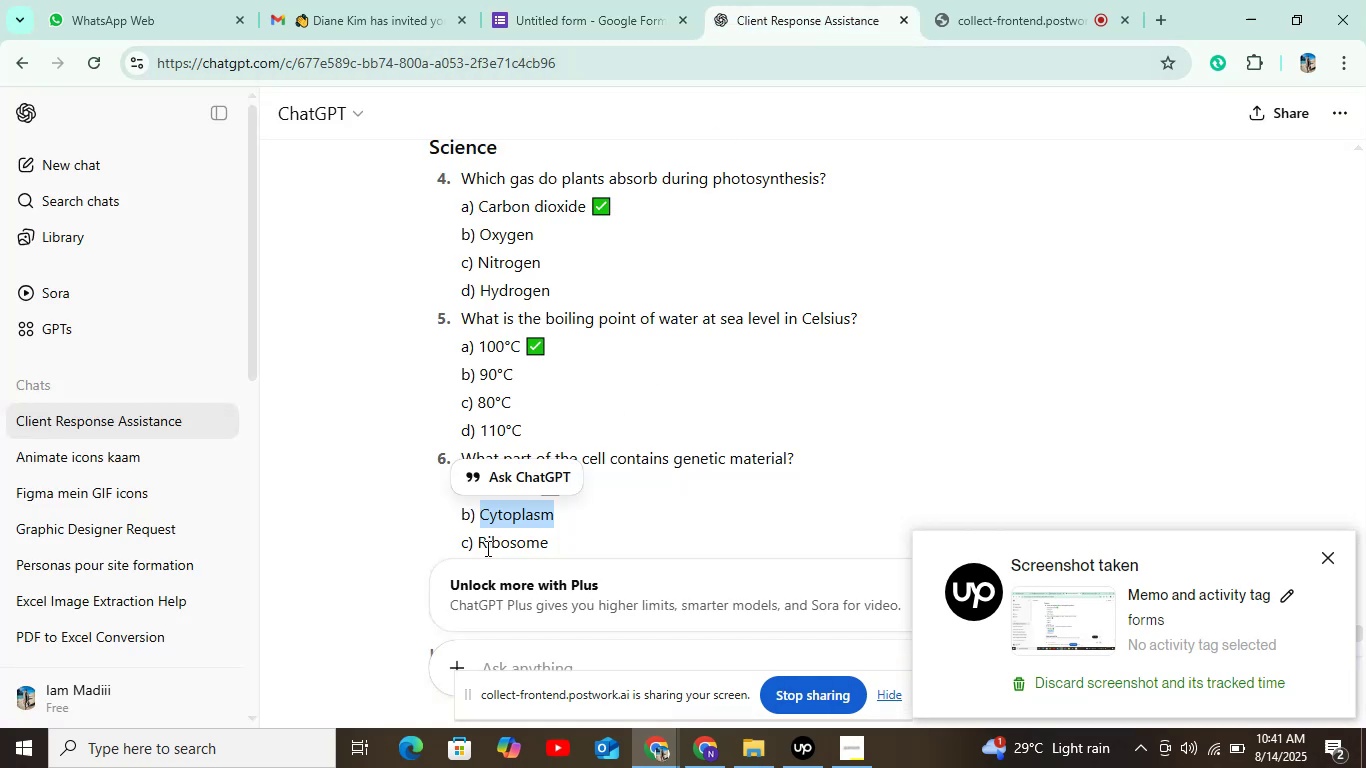 
left_click_drag(start_coordinate=[482, 542], to_coordinate=[612, 529])
 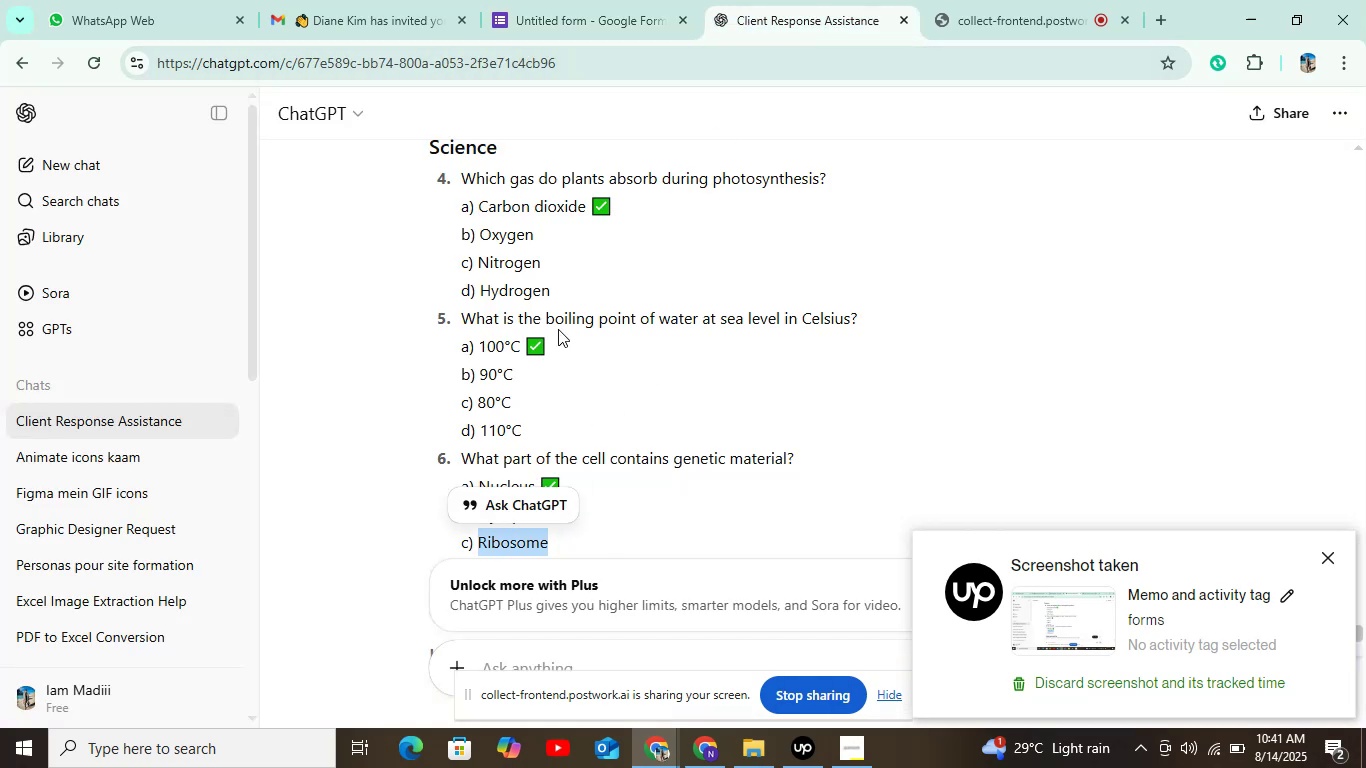 
key(Control+C)
 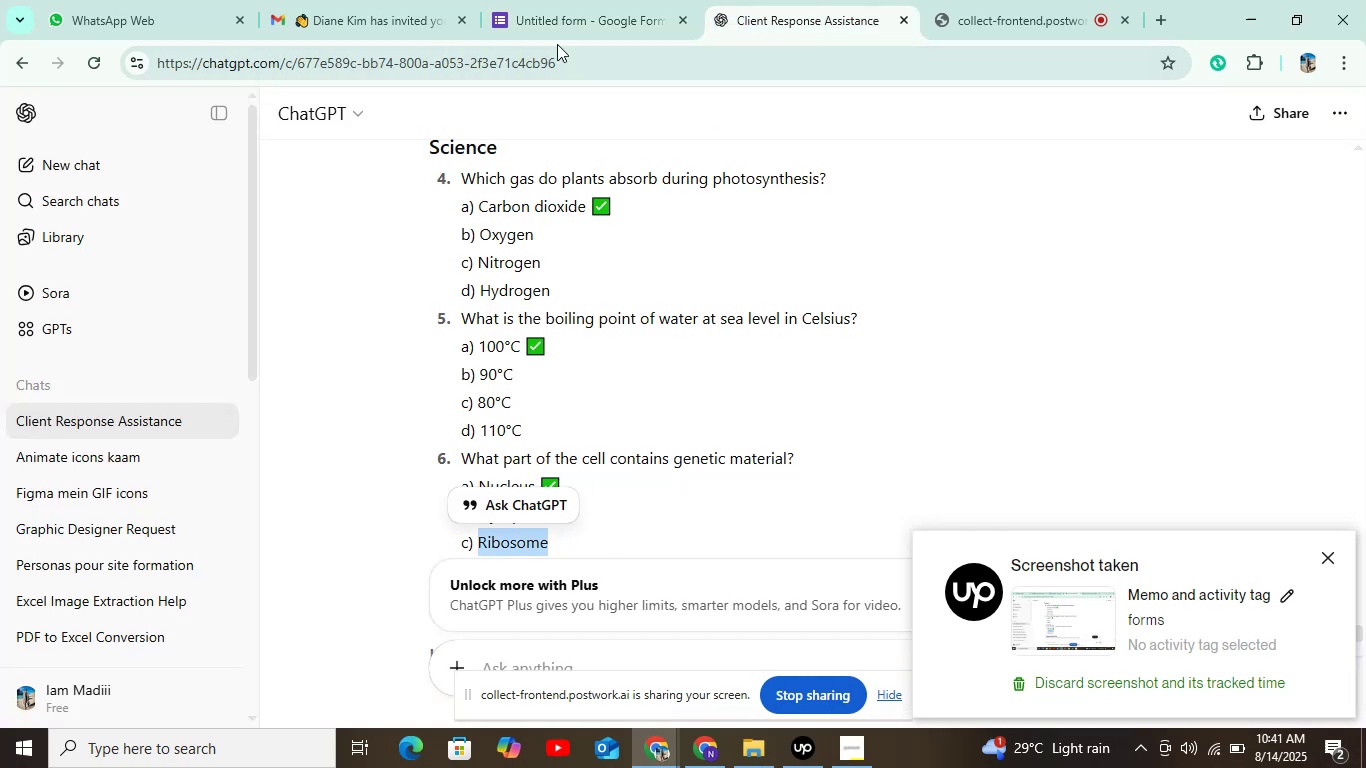 
left_click([569, 20])
 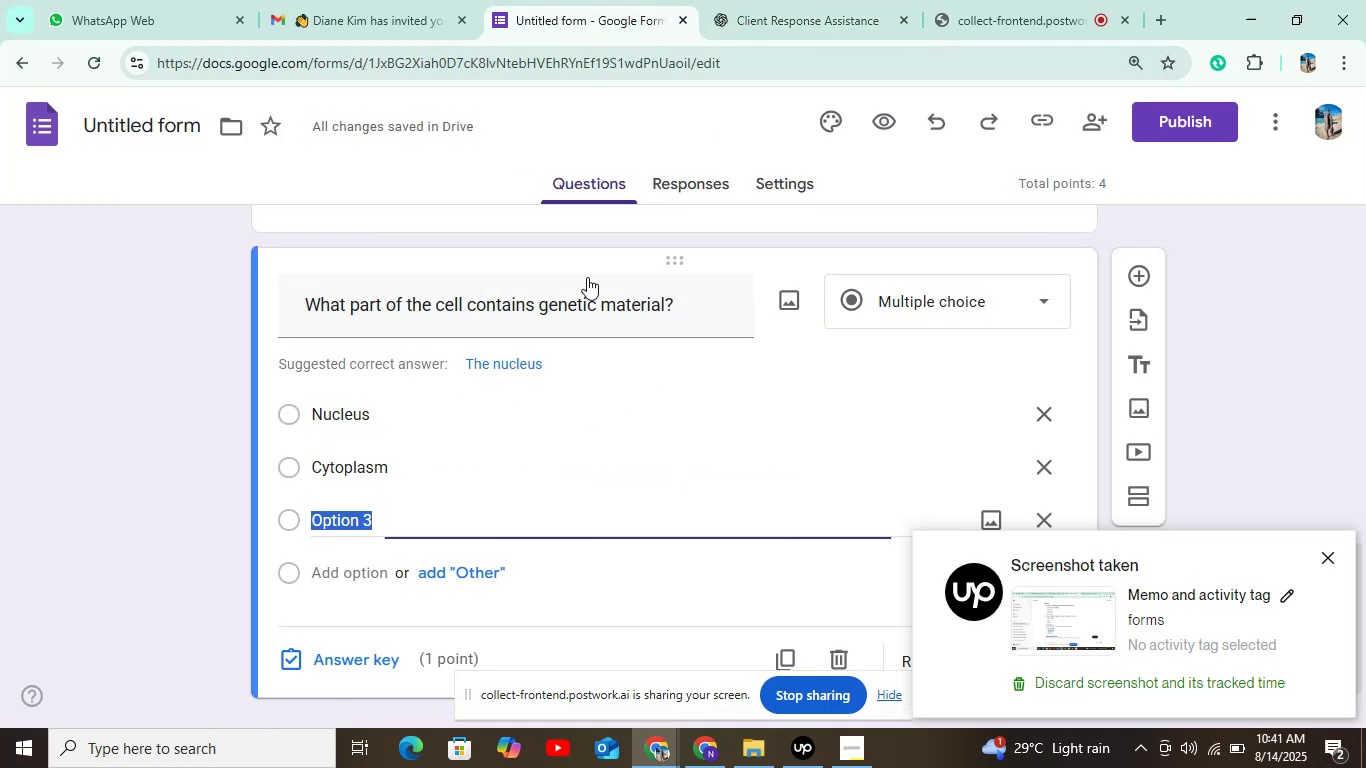 
key(Control+V)
 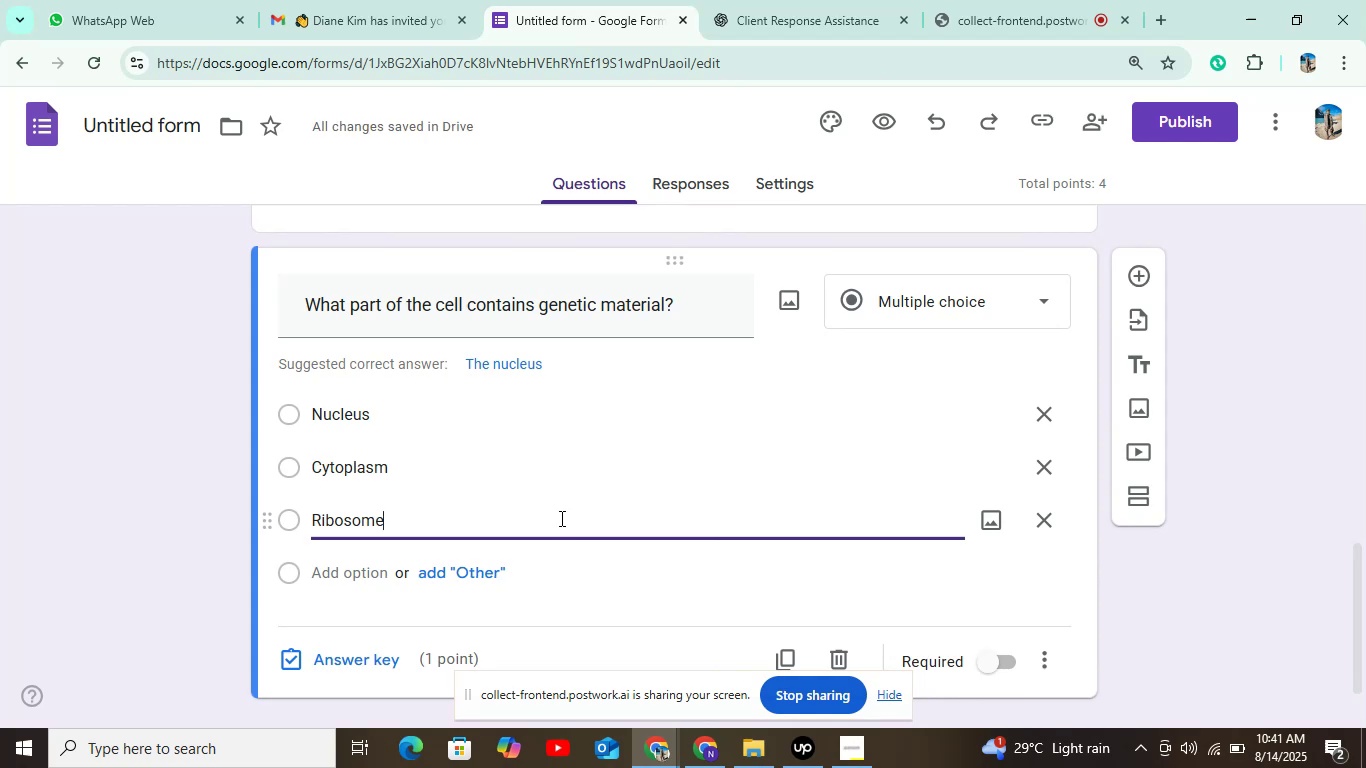 
wait(9.4)
 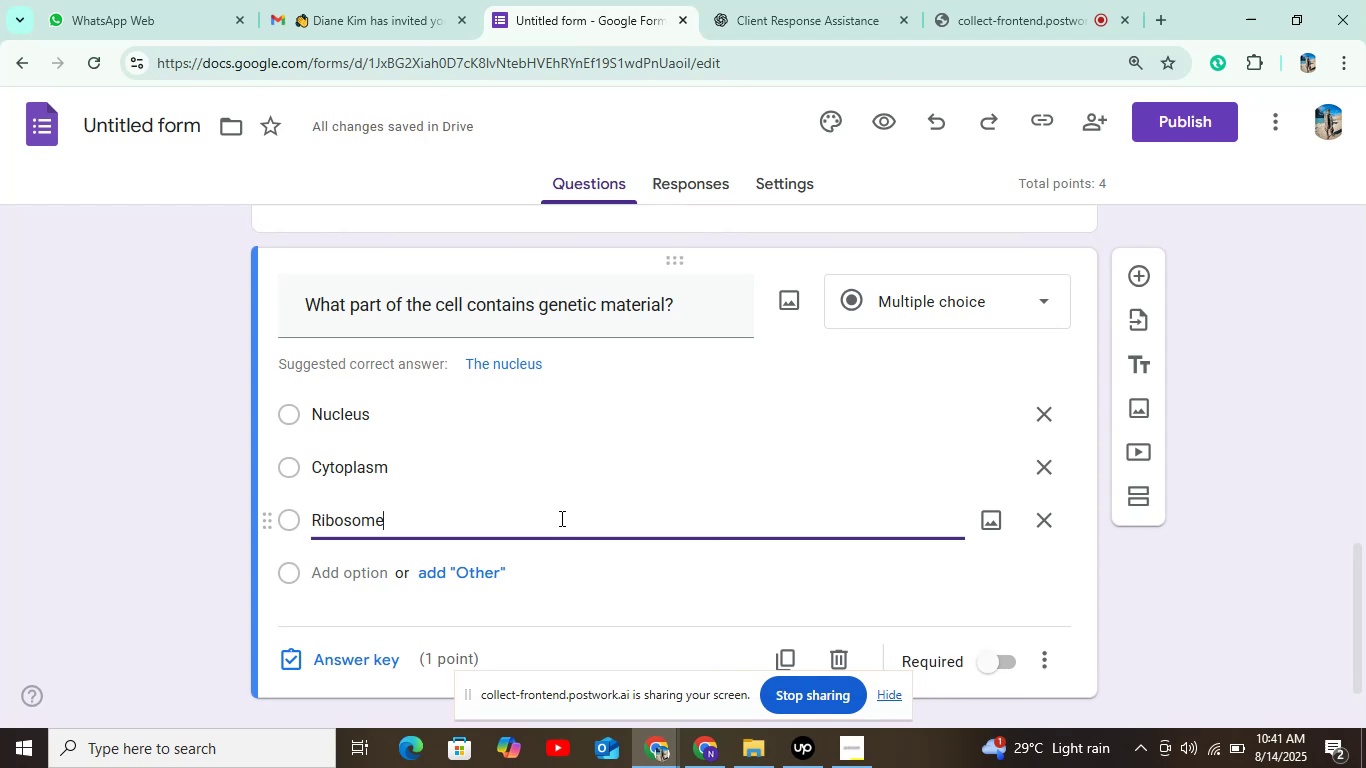 
scroll: coordinate [456, 391], scroll_direction: down, amount: 3.0
 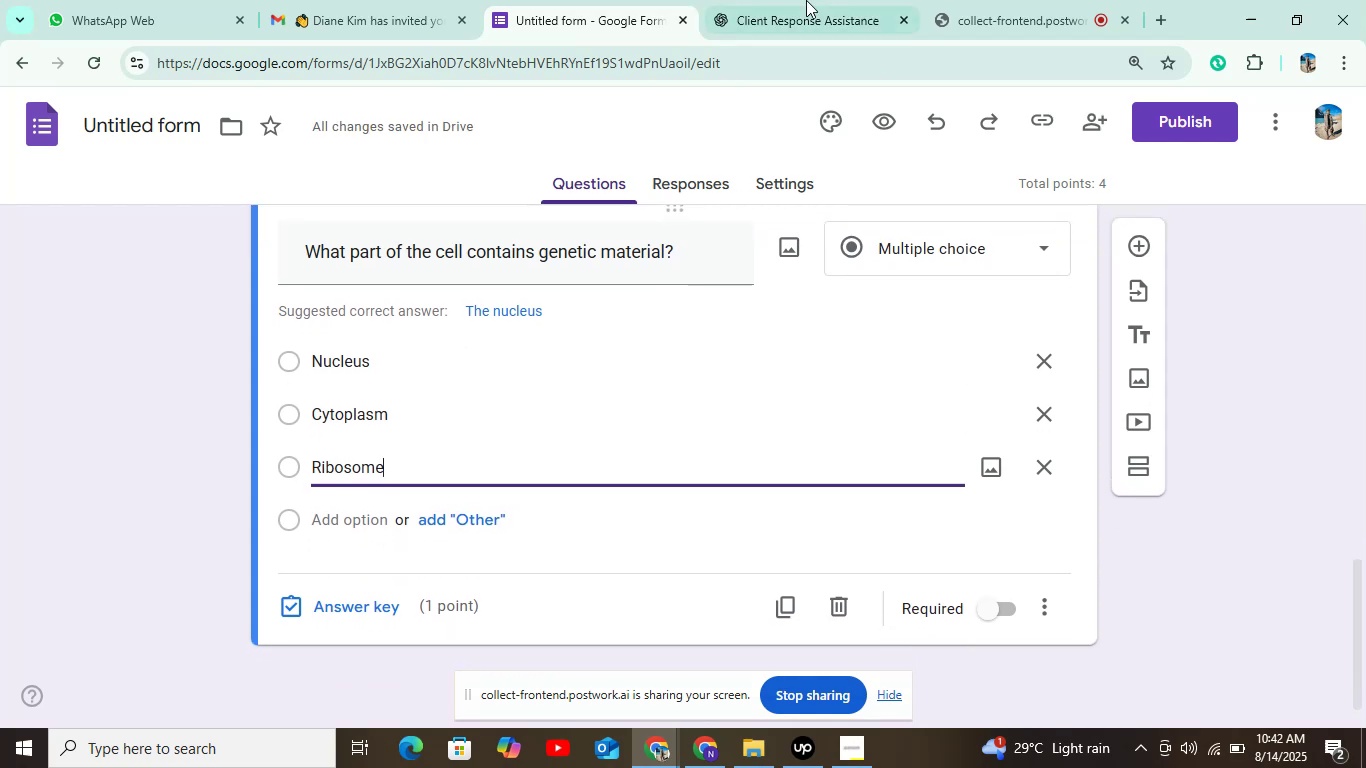 
left_click([806, 0])
 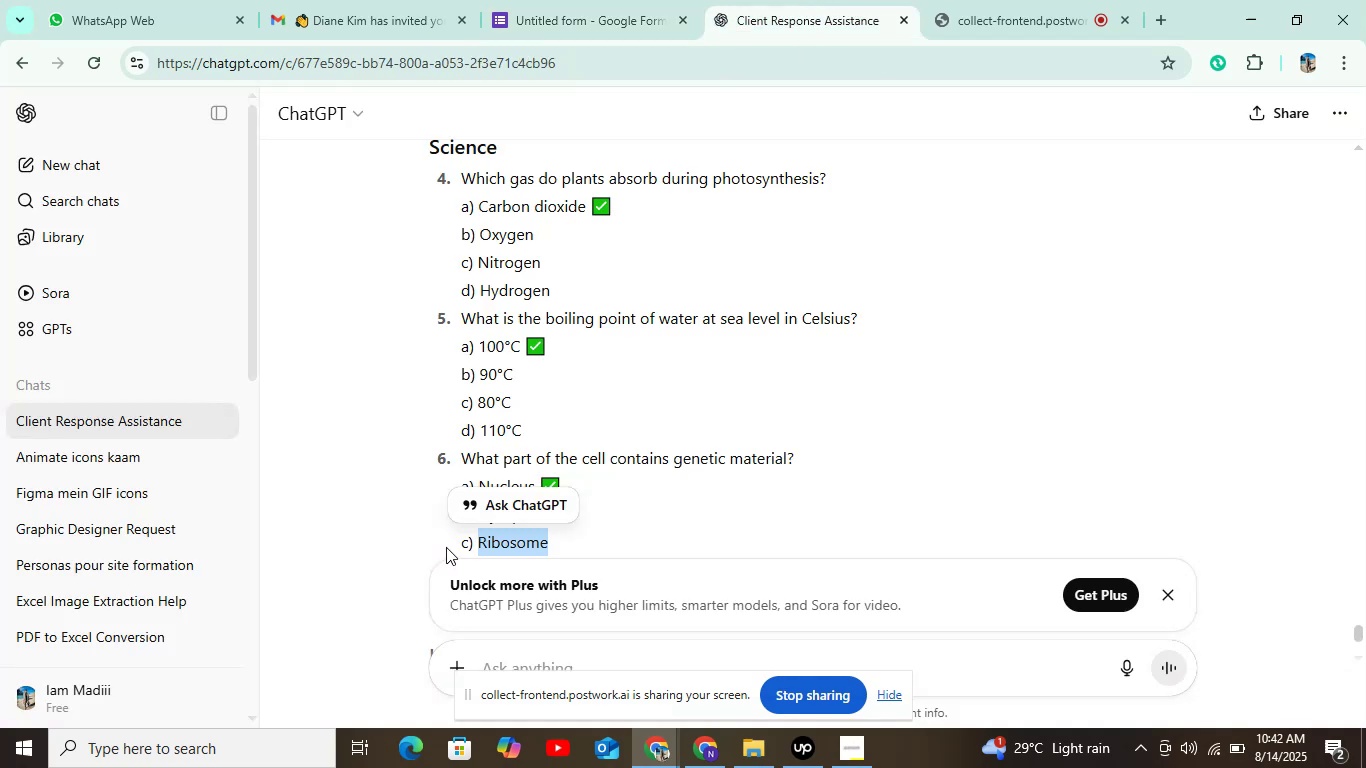 
scroll: coordinate [466, 453], scroll_direction: down, amount: 2.0
 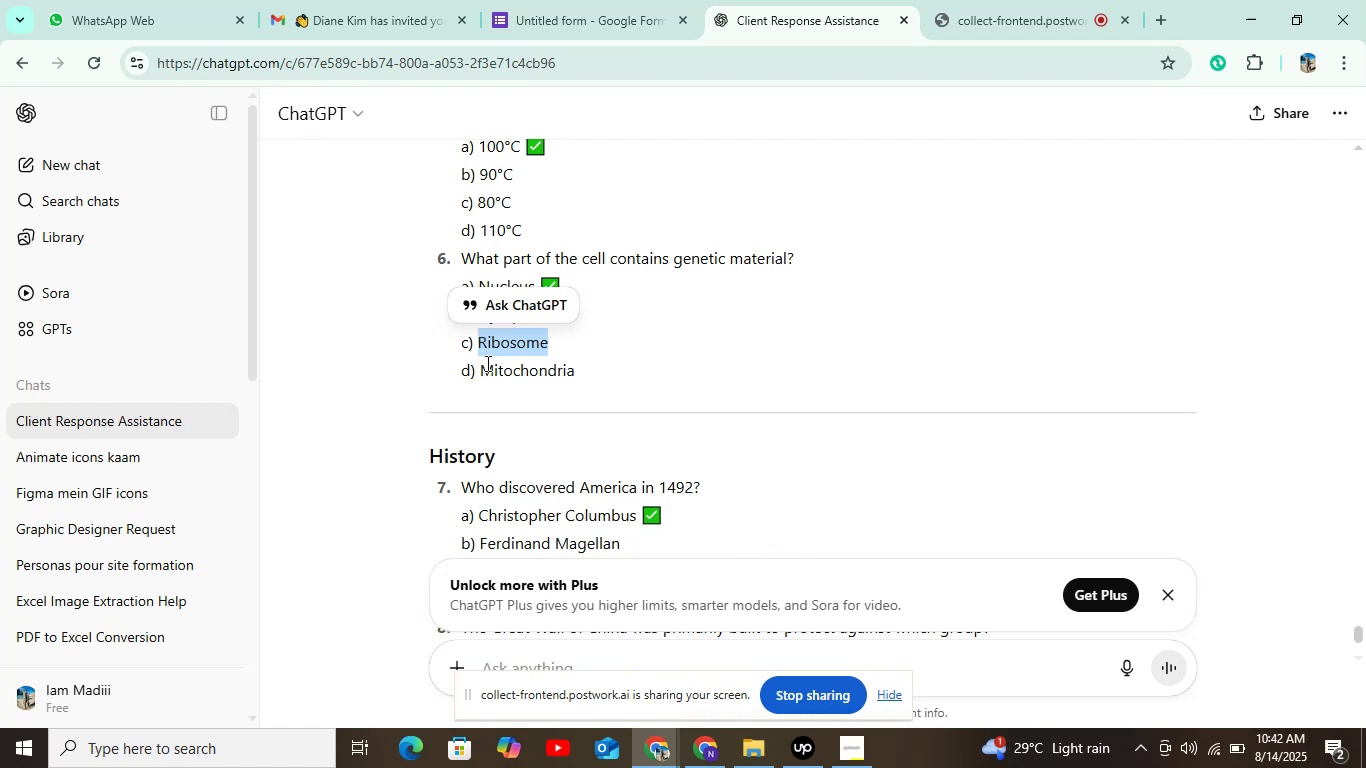 
left_click_drag(start_coordinate=[486, 368], to_coordinate=[672, 368])
 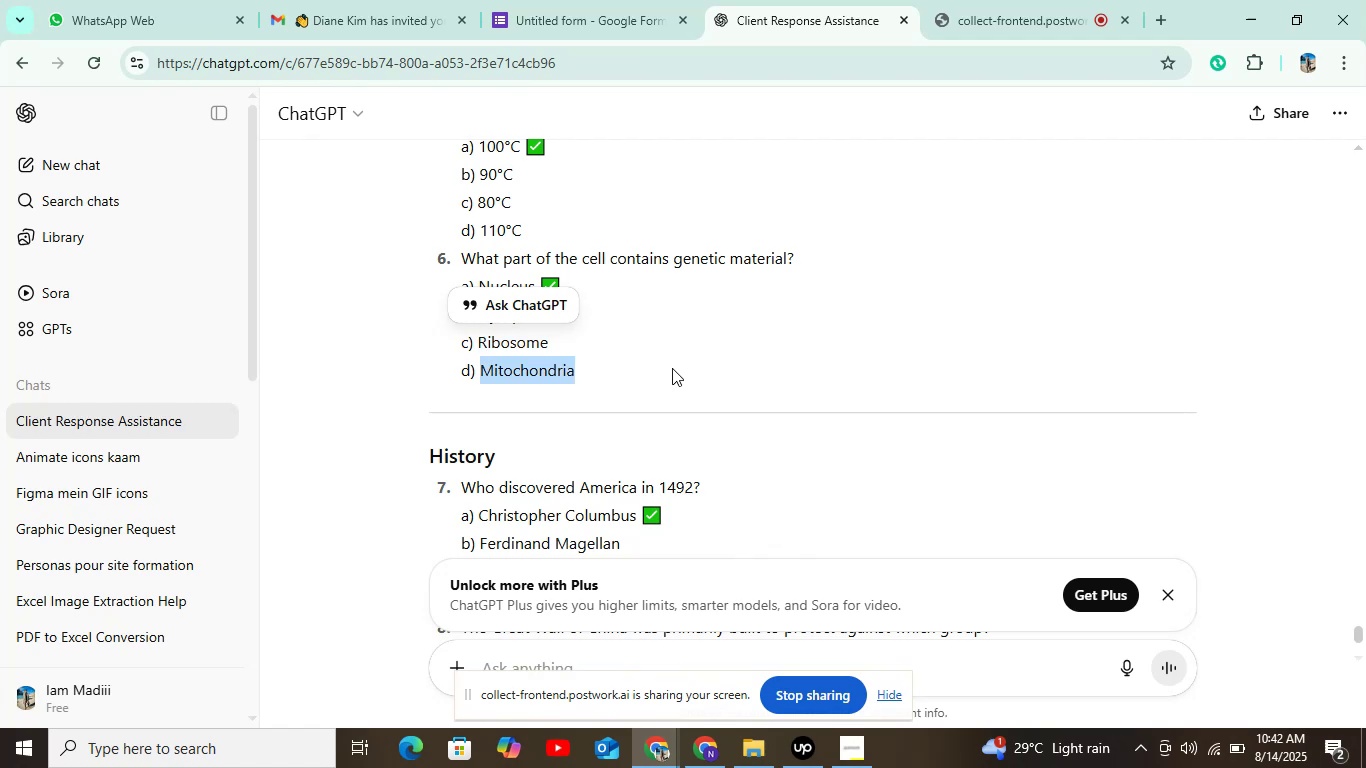 
key(Control+C)
 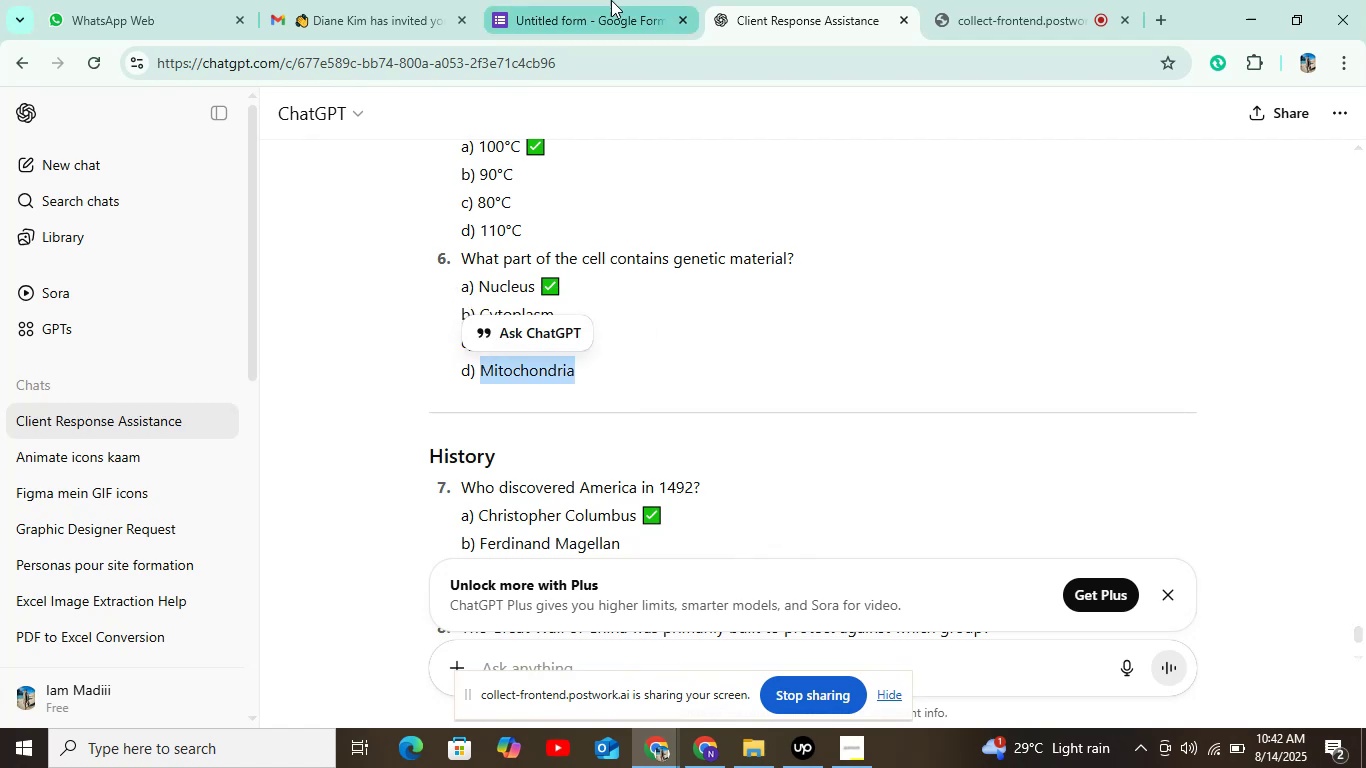 
left_click([616, 0])
 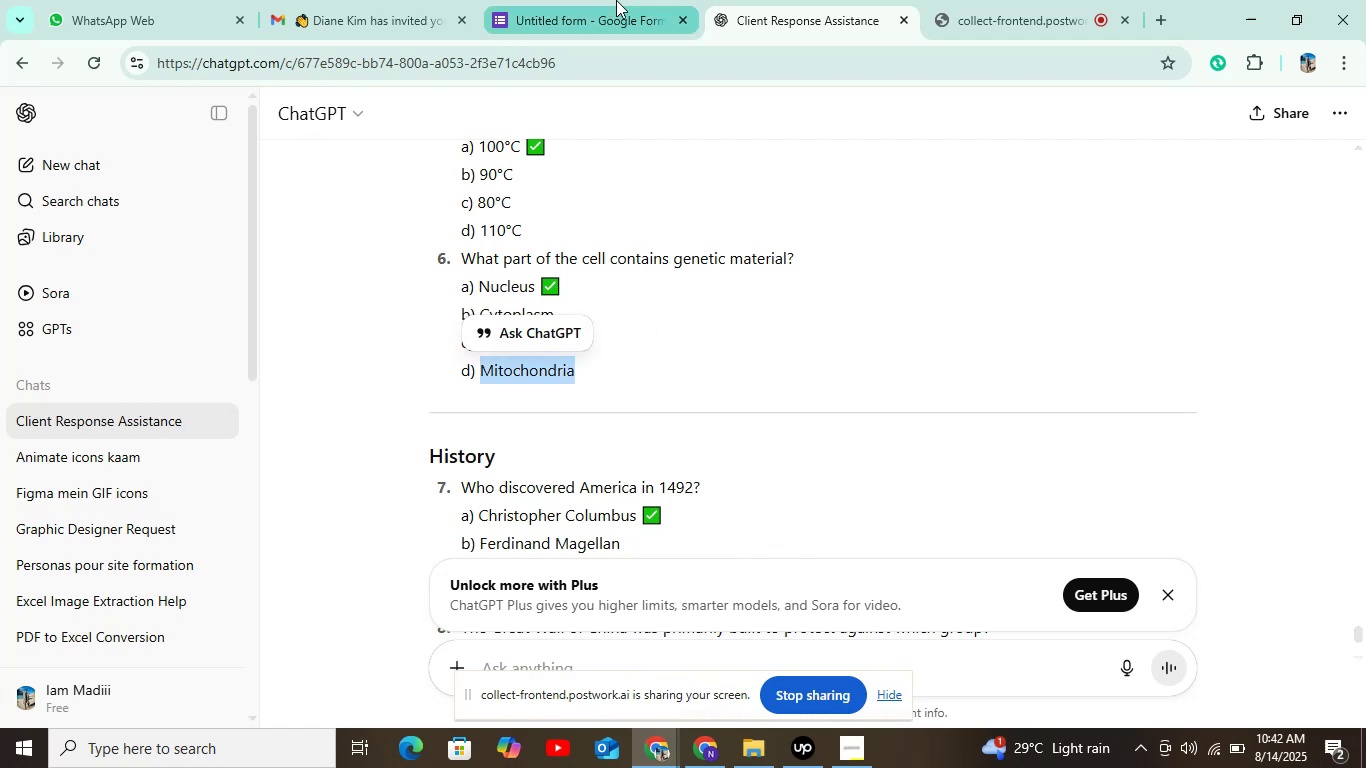 
hold_key(key=ControlLeft, duration=0.62)
 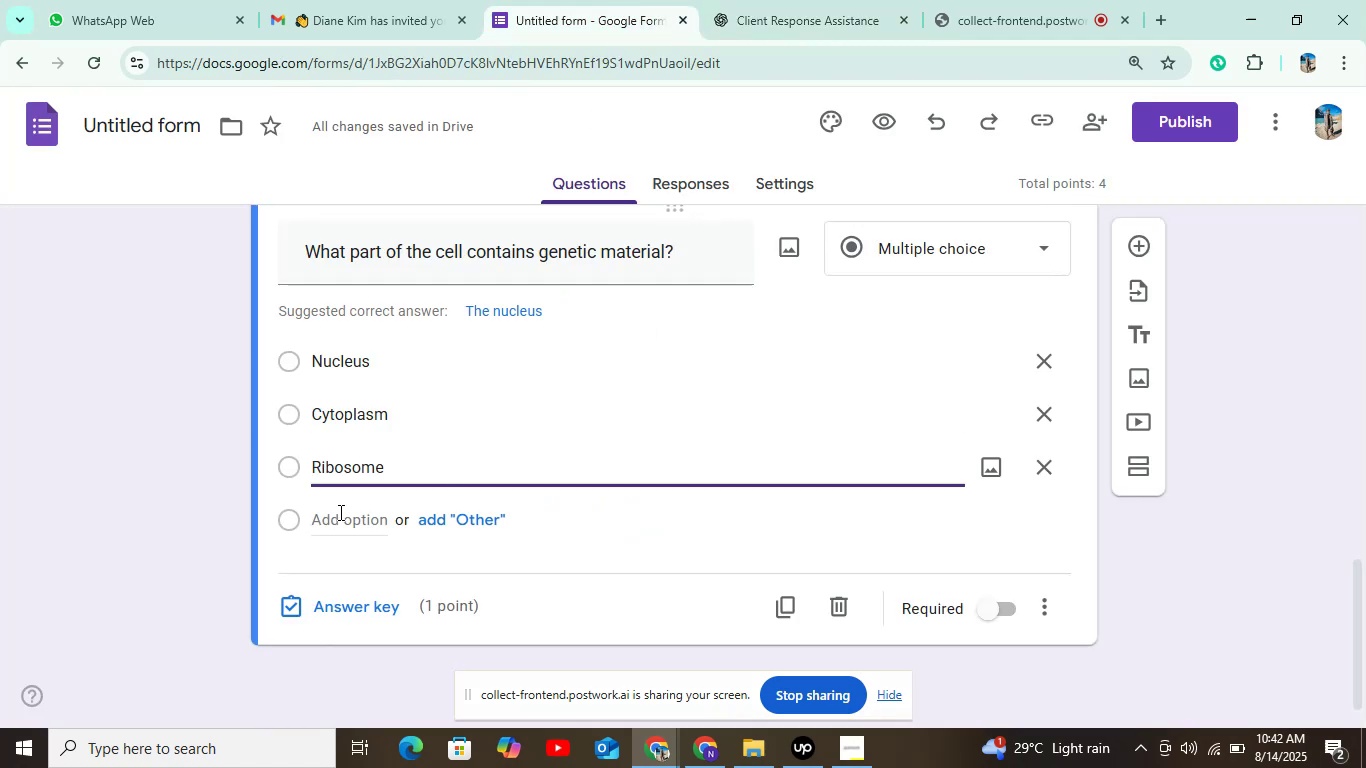 
left_click([339, 512])
 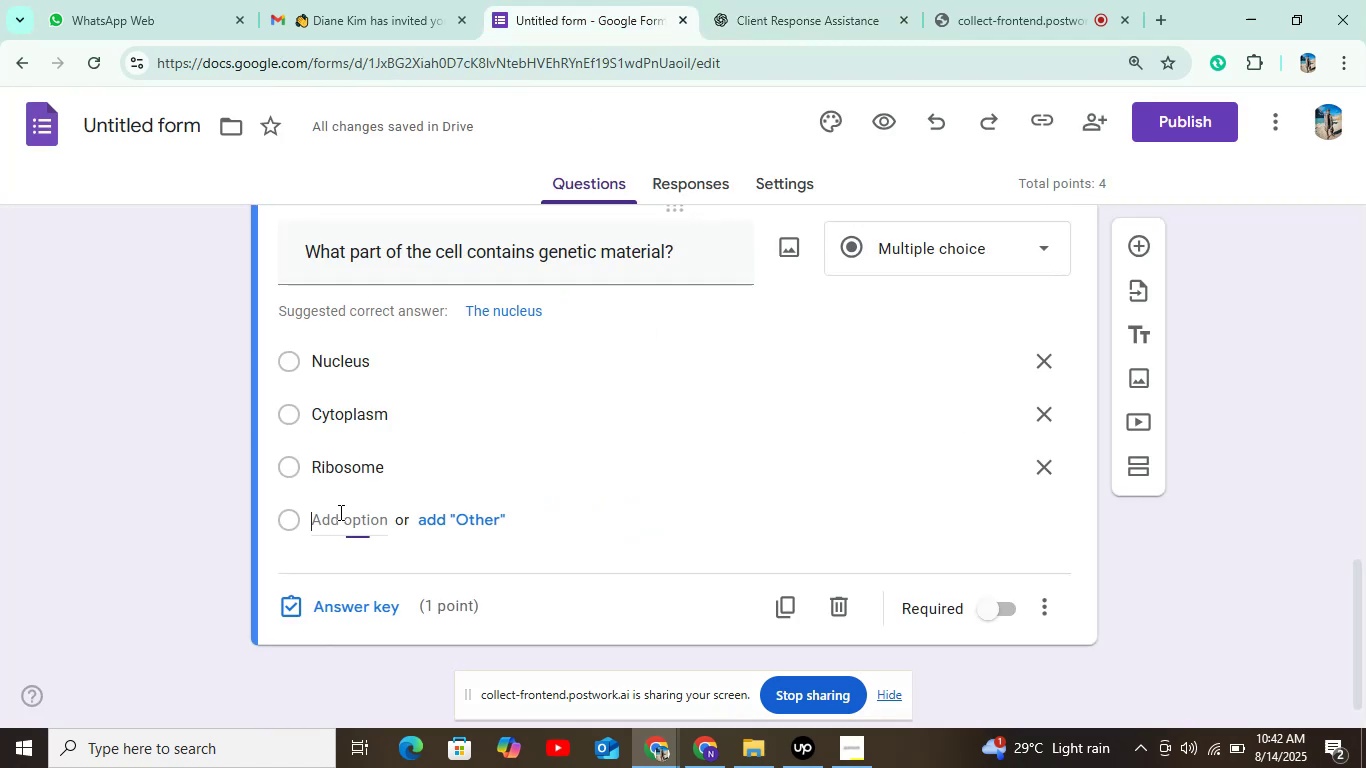 
key(Control+V)
 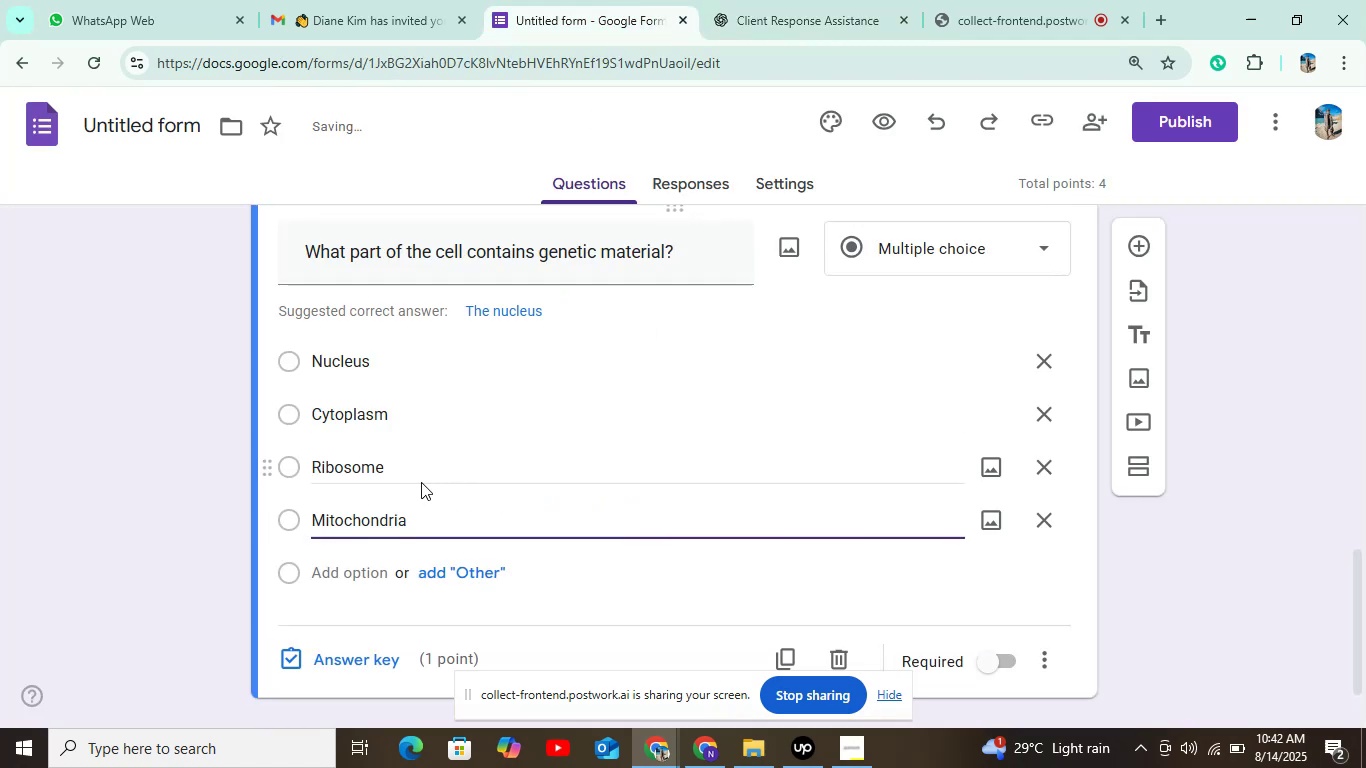 
scroll: coordinate [421, 482], scroll_direction: down, amount: 1.0
 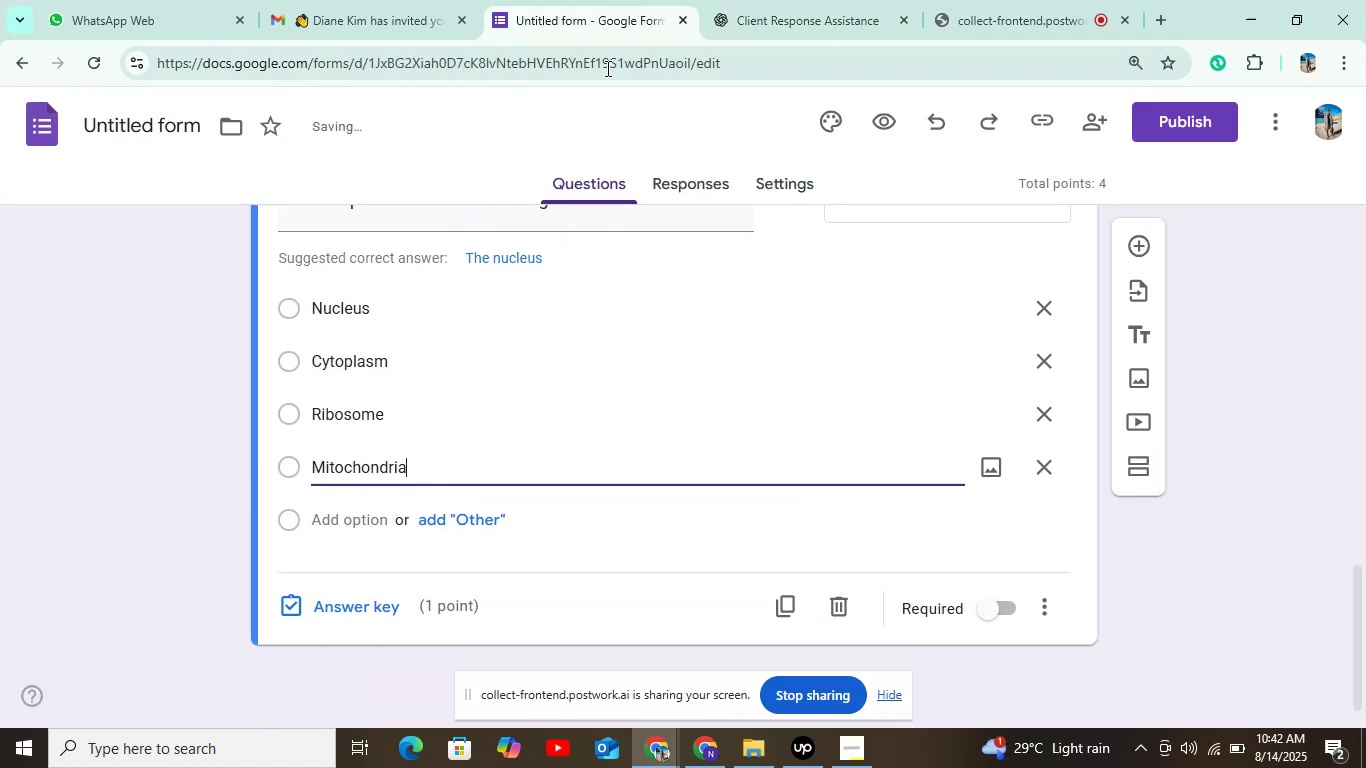 
left_click([741, 8])
 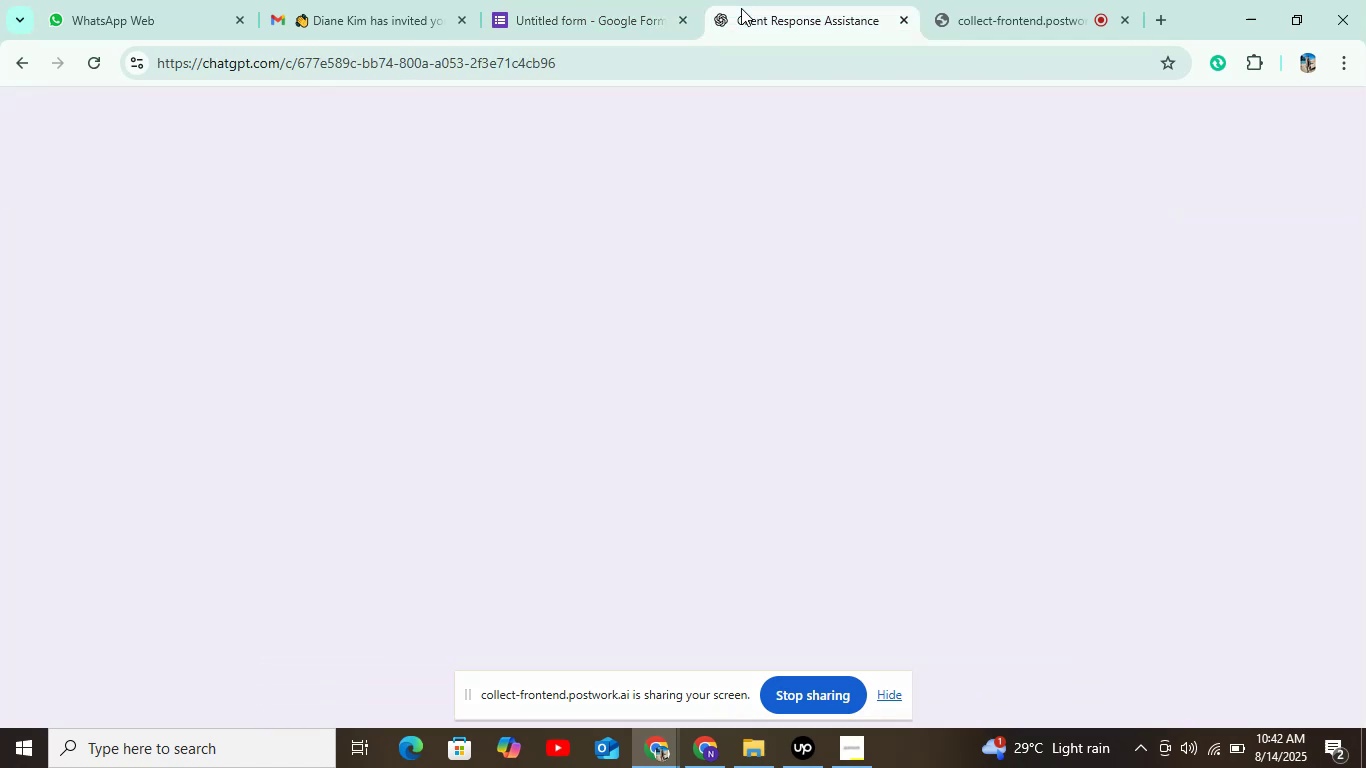 
mouse_move([621, 35])
 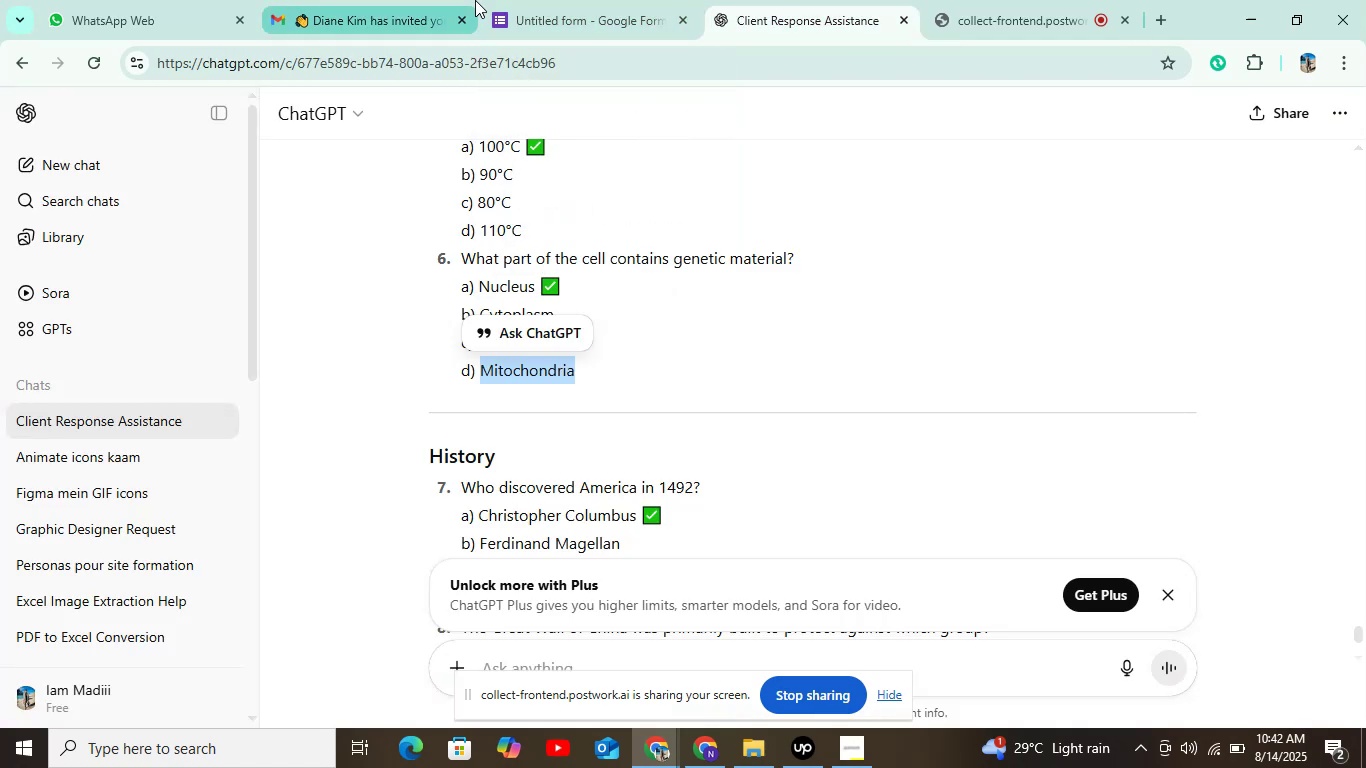 
left_click([554, 0])
 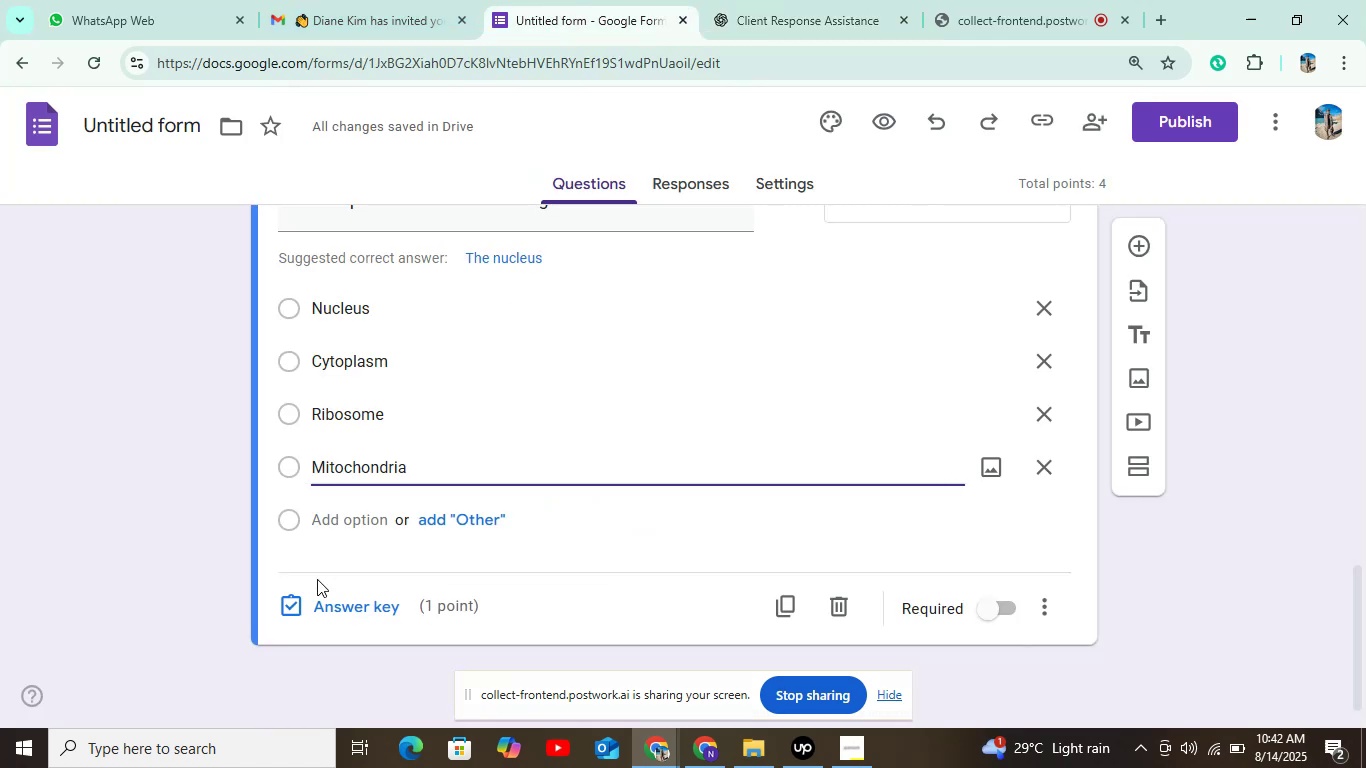 
left_click([328, 599])
 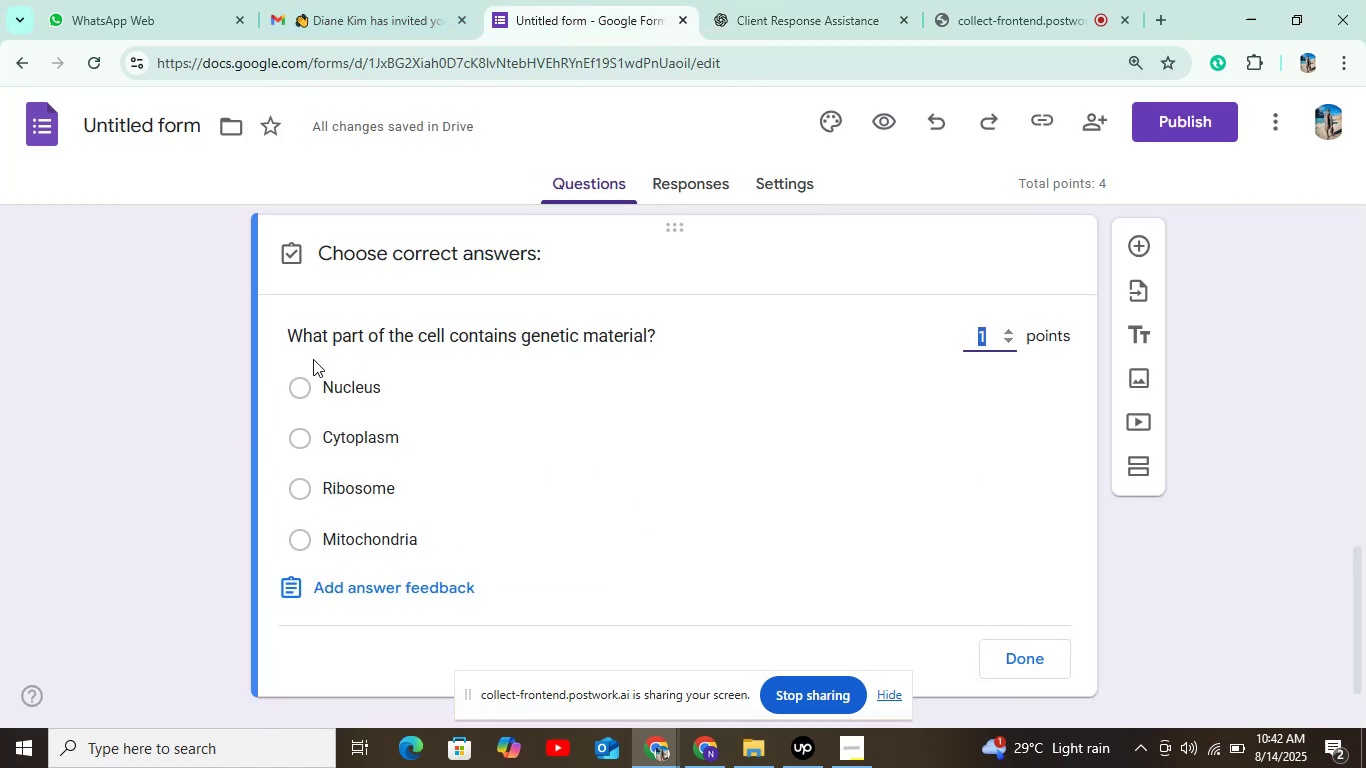 
left_click([307, 387])
 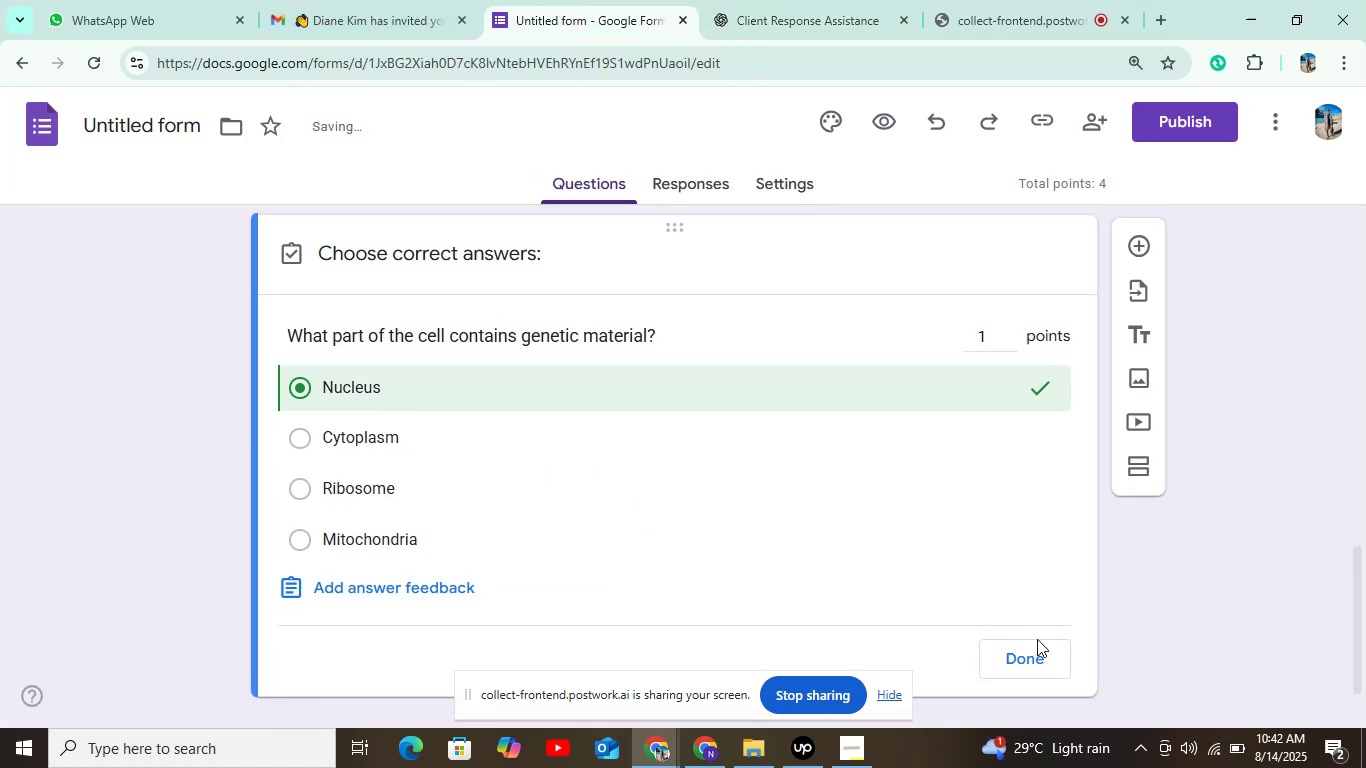 
left_click([1044, 643])
 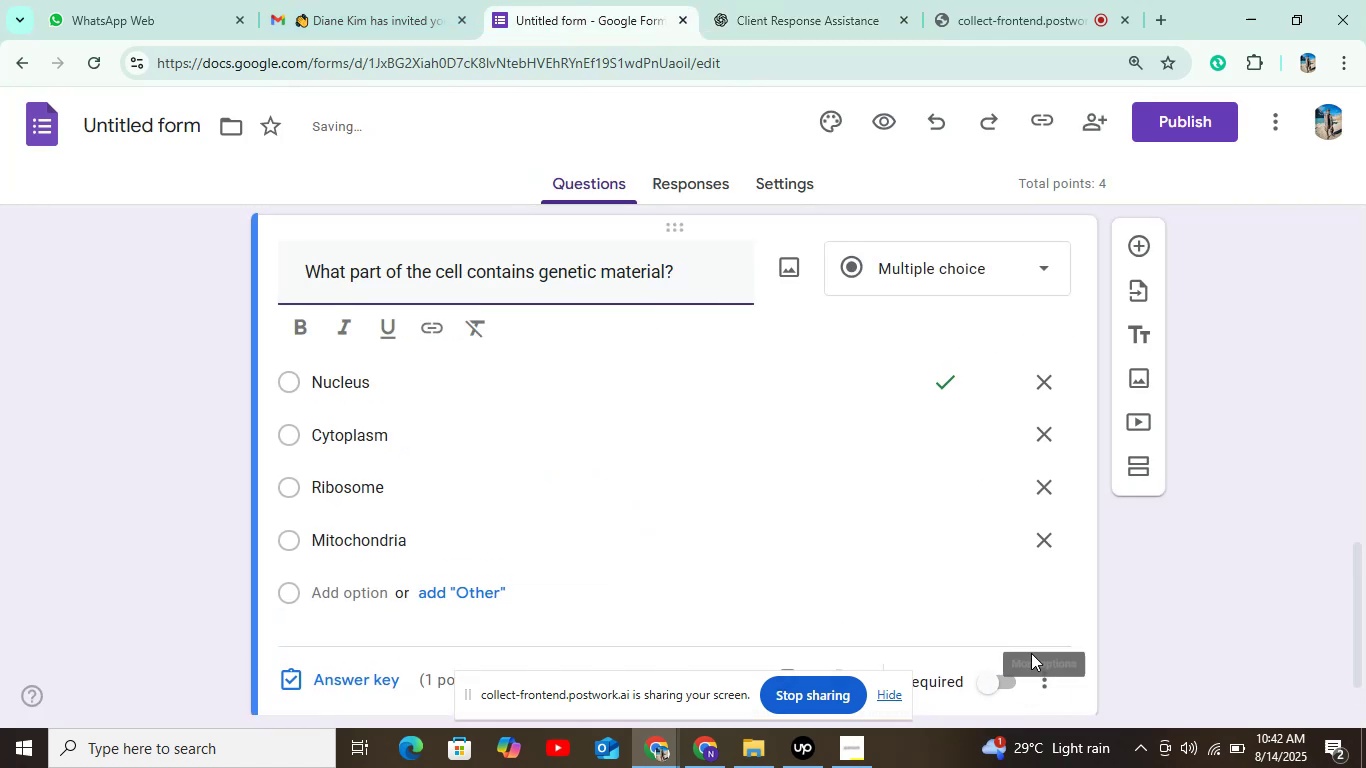 
scroll: coordinate [969, 563], scroll_direction: down, amount: 5.0
 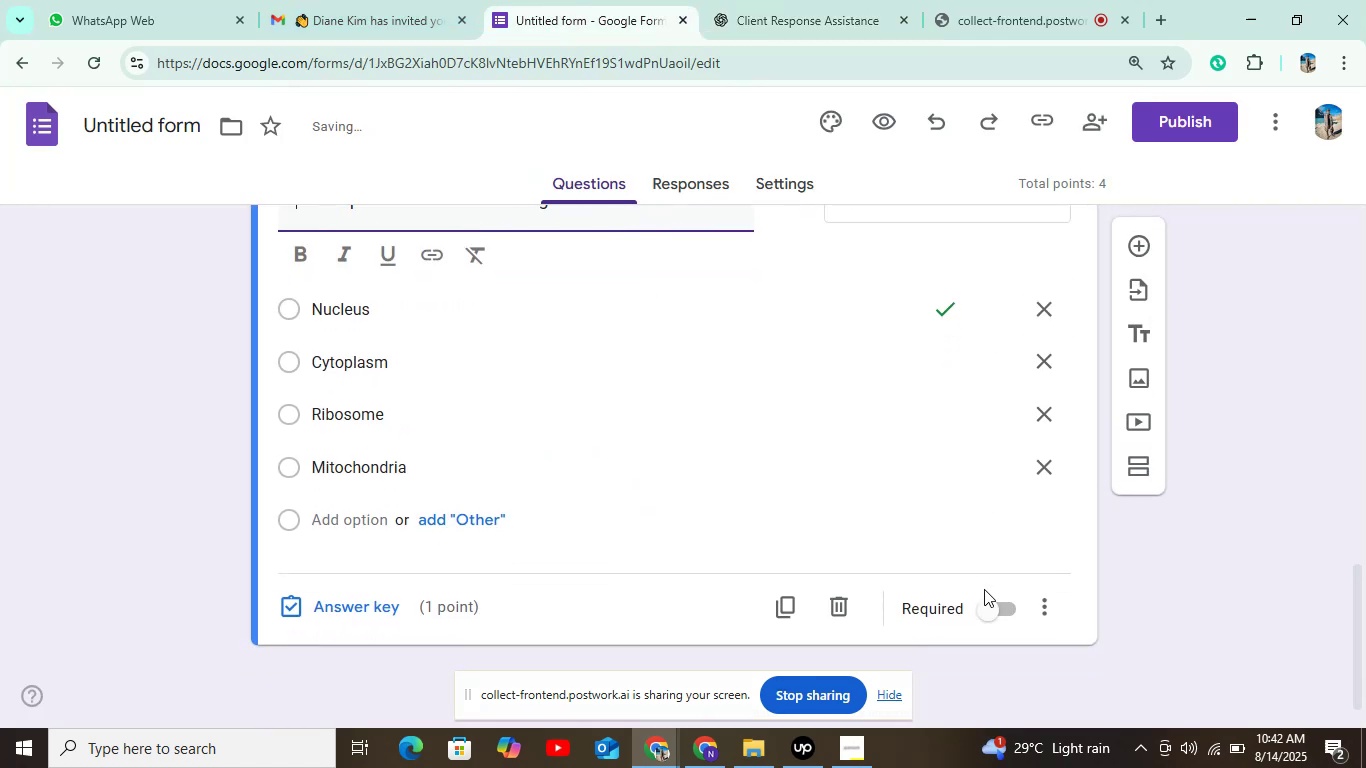 
left_click([990, 613])
 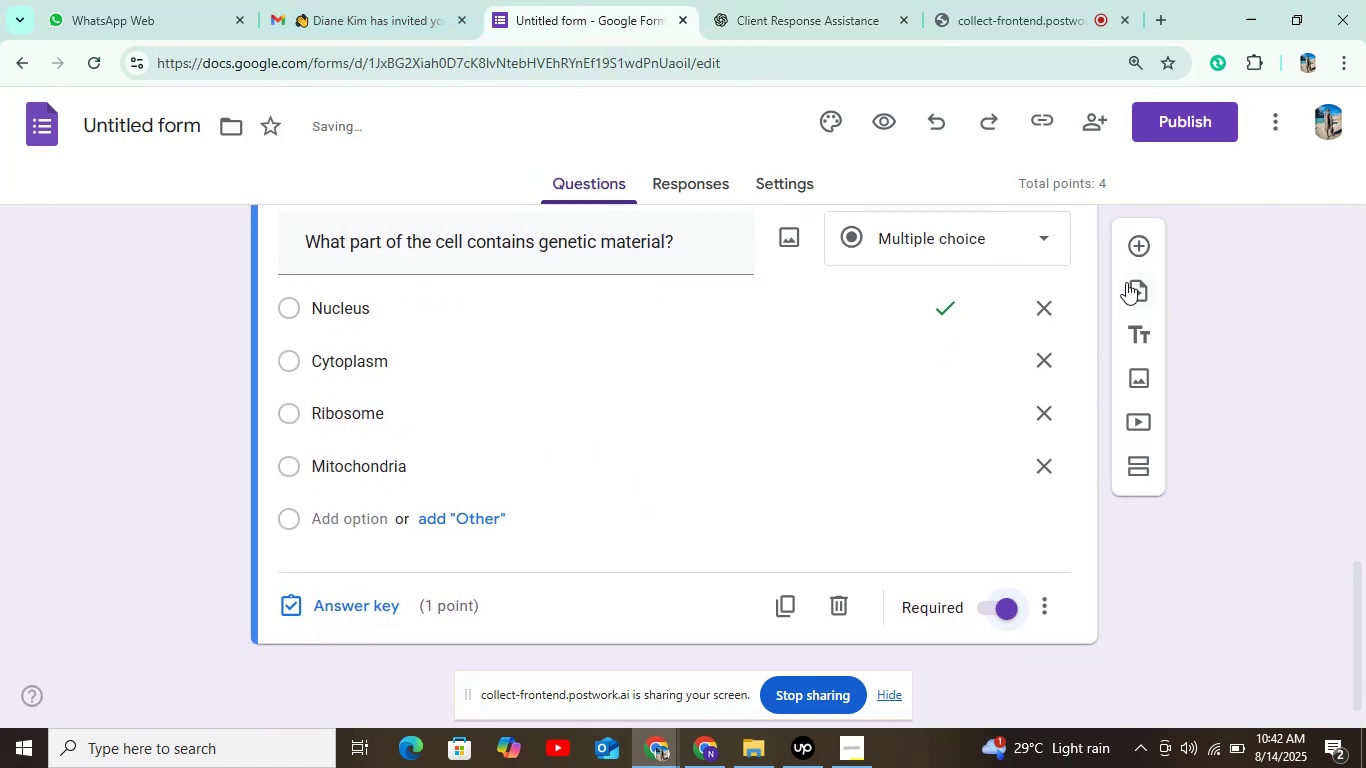 
left_click([1140, 248])
 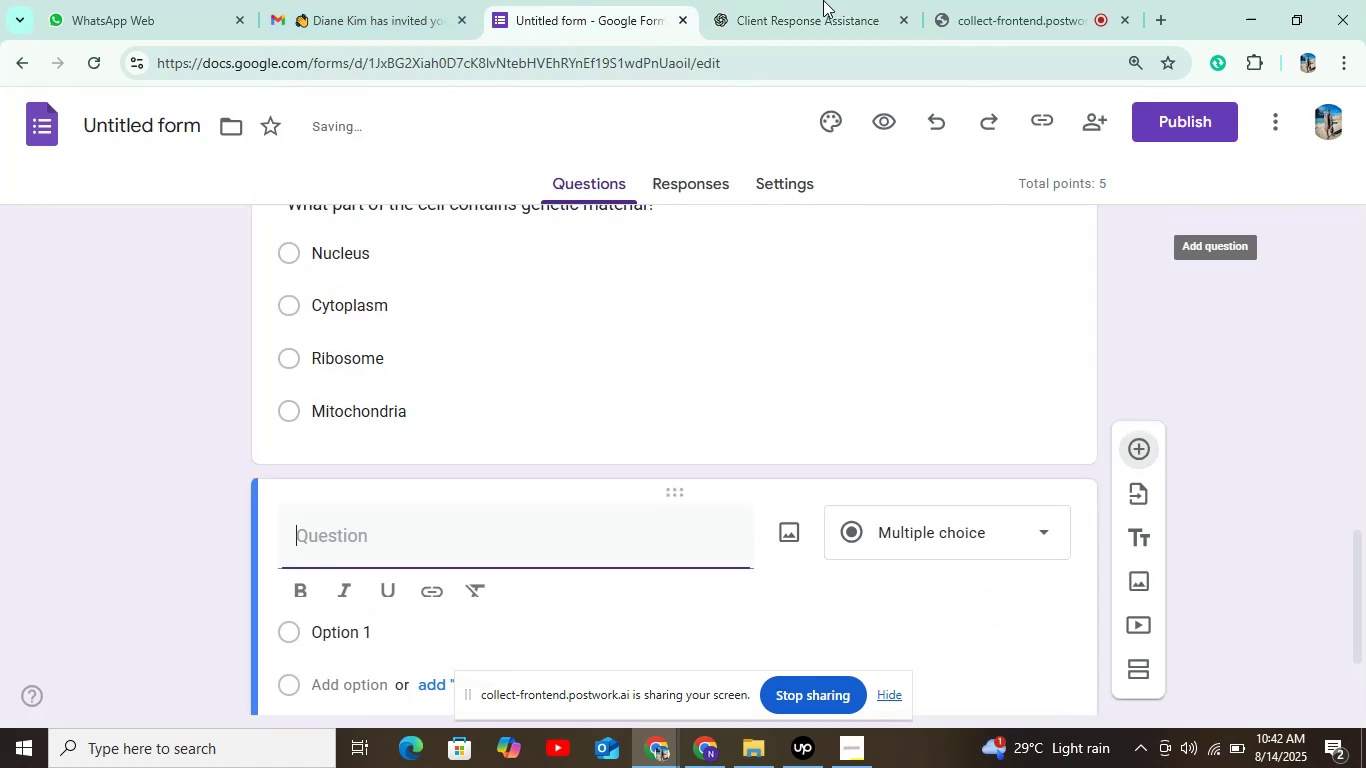 
left_click([767, 0])
 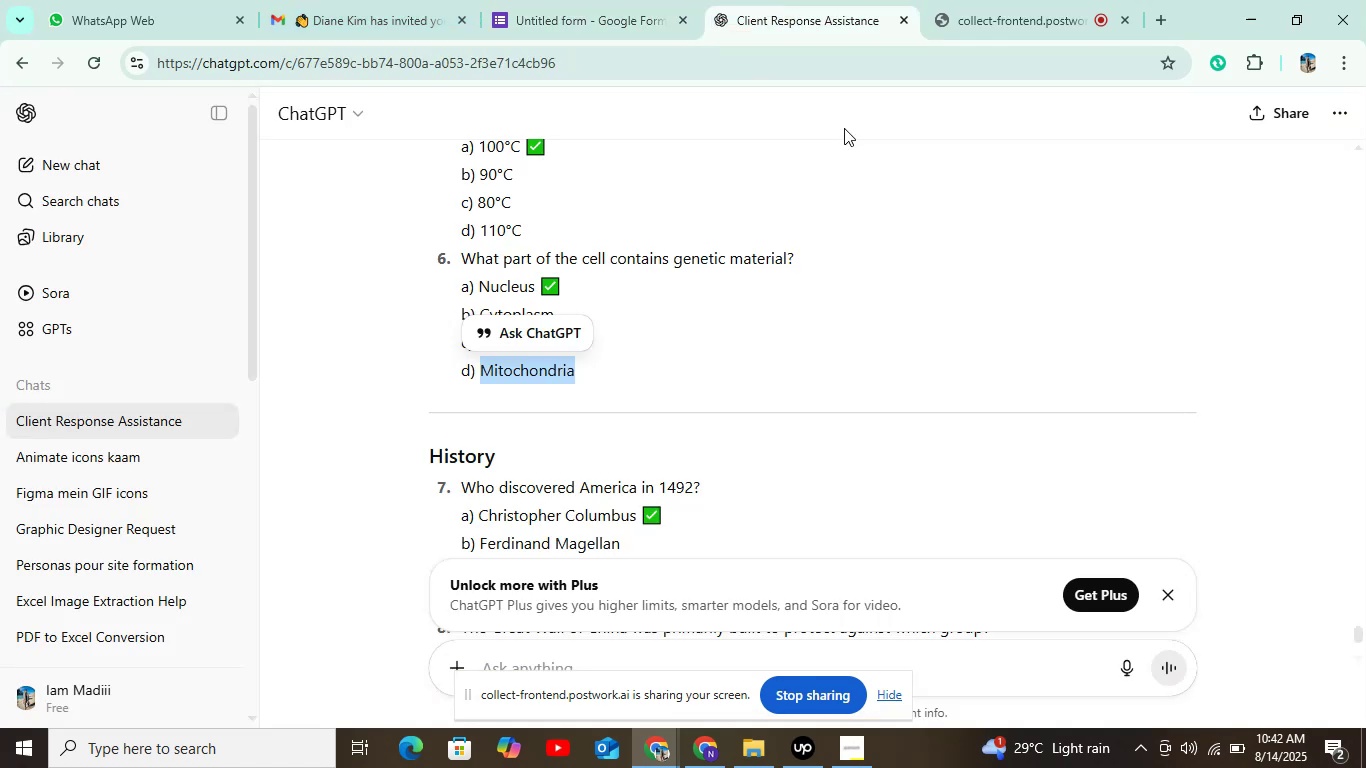 
scroll: coordinate [666, 410], scroll_direction: down, amount: 1.0
 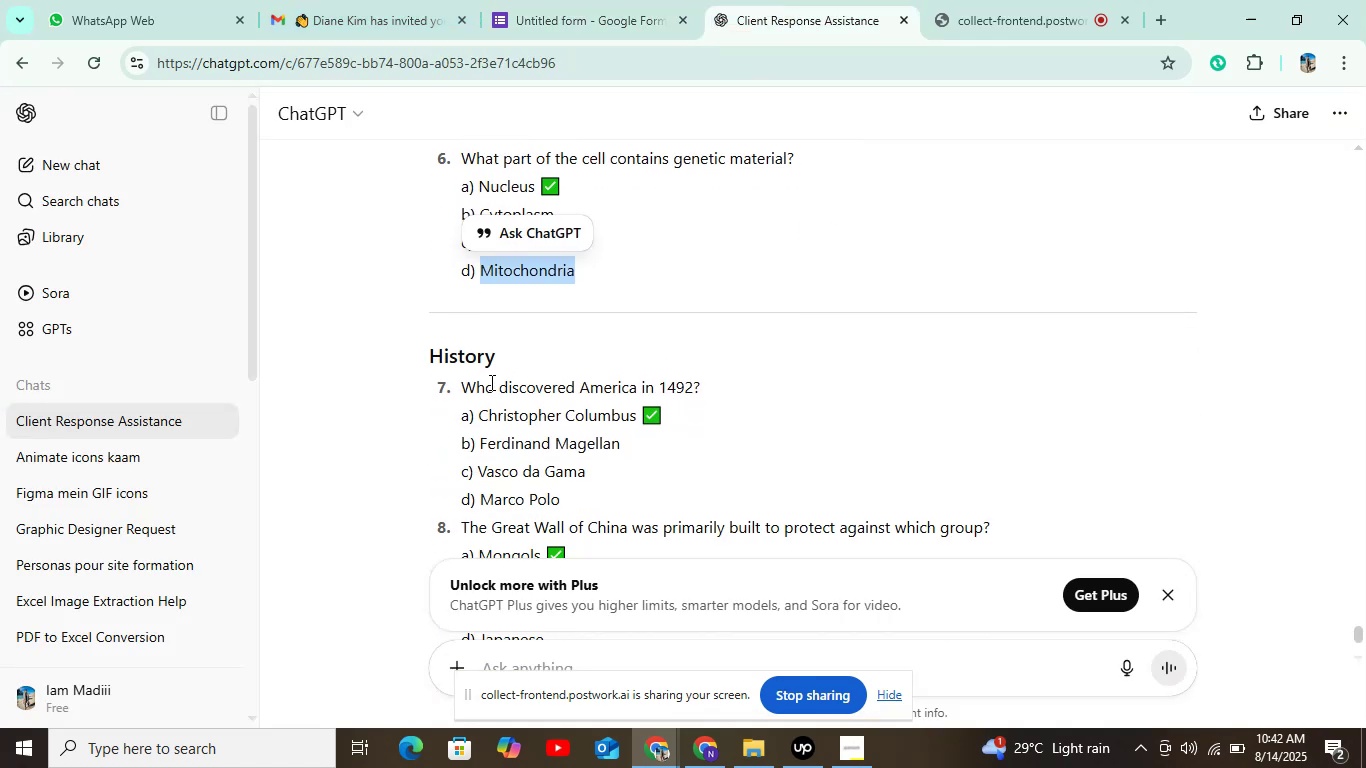 
left_click_drag(start_coordinate=[459, 382], to_coordinate=[789, 386])
 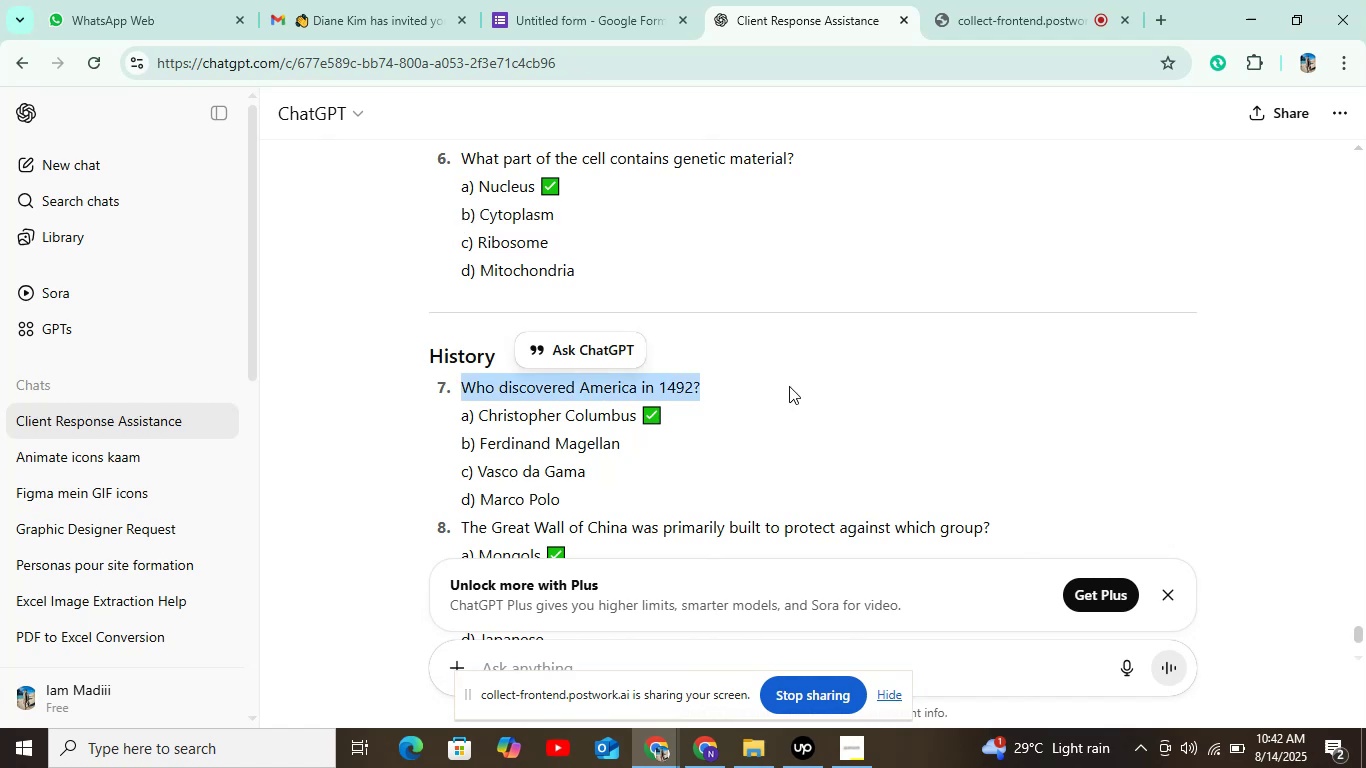 
key(Control+C)
 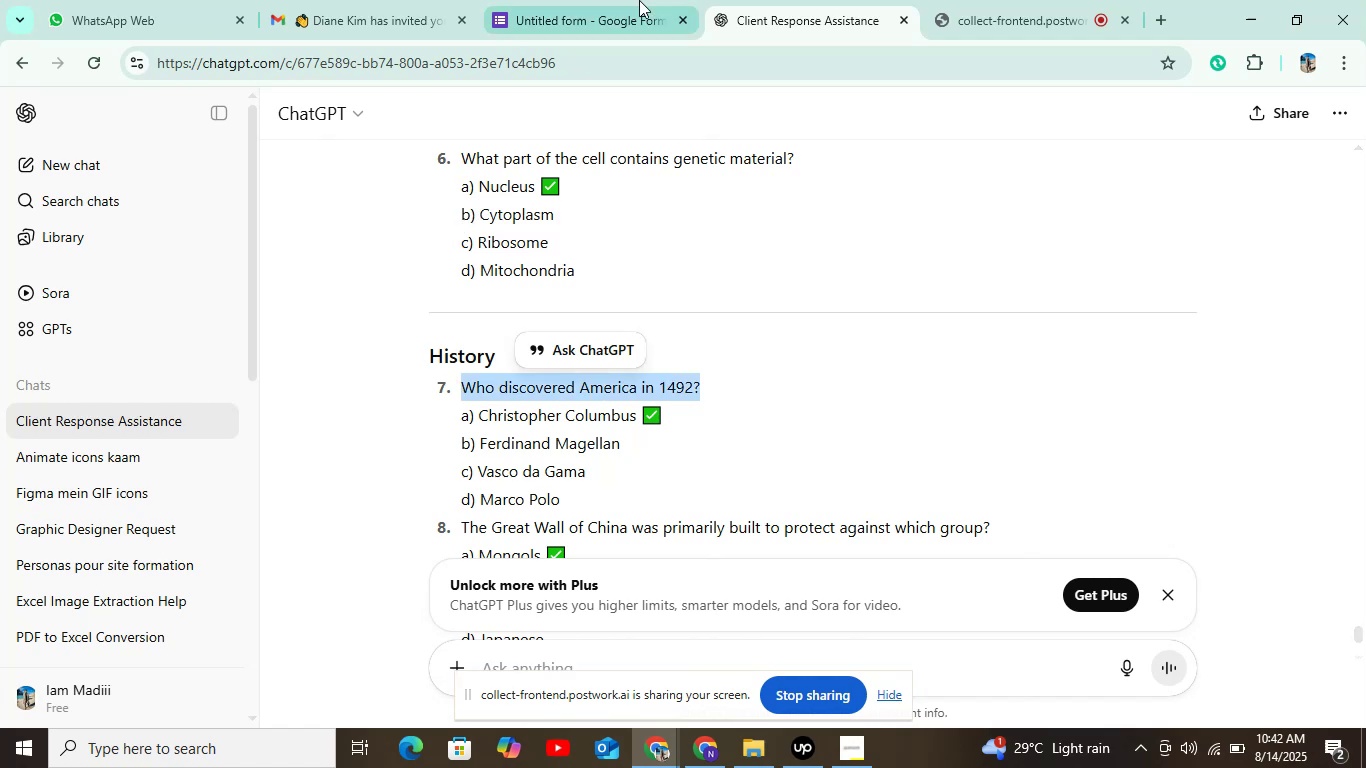 
left_click([639, 0])
 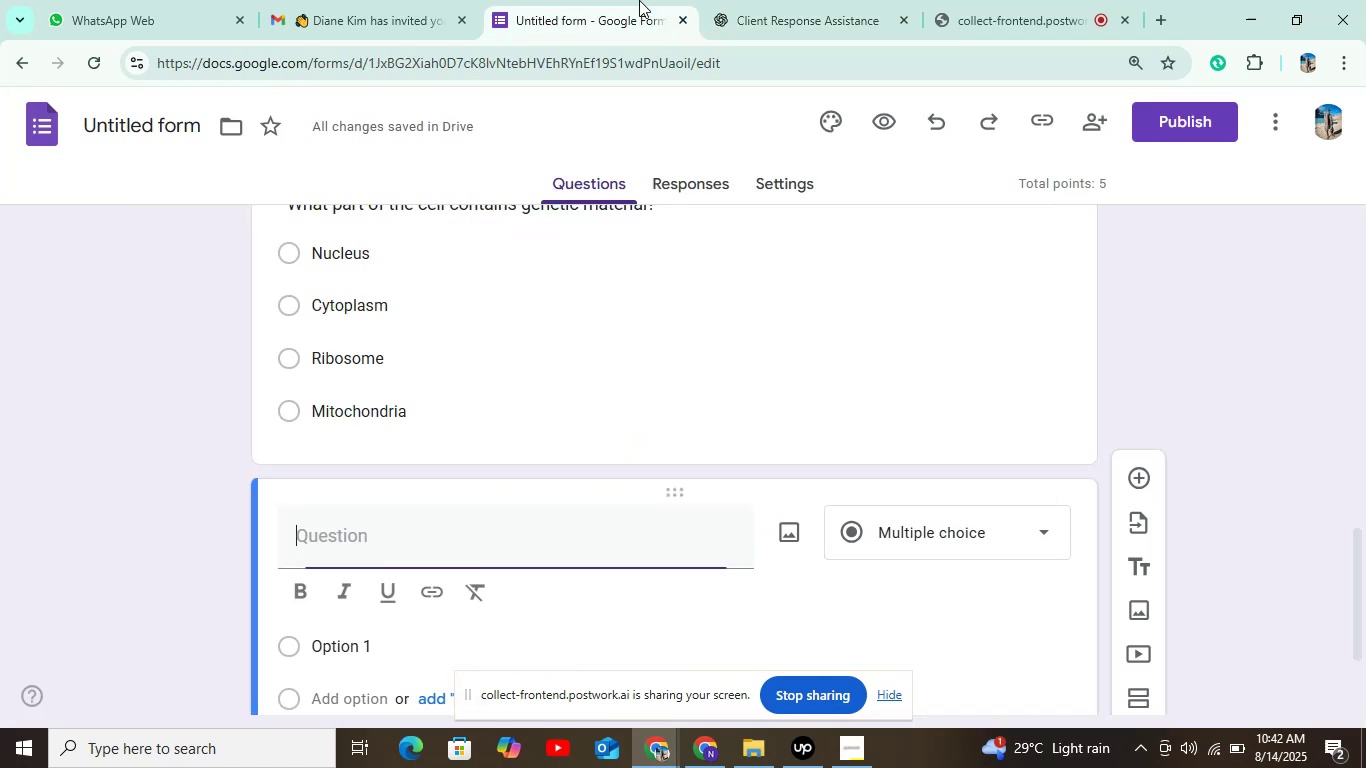 
key(Control+V)
 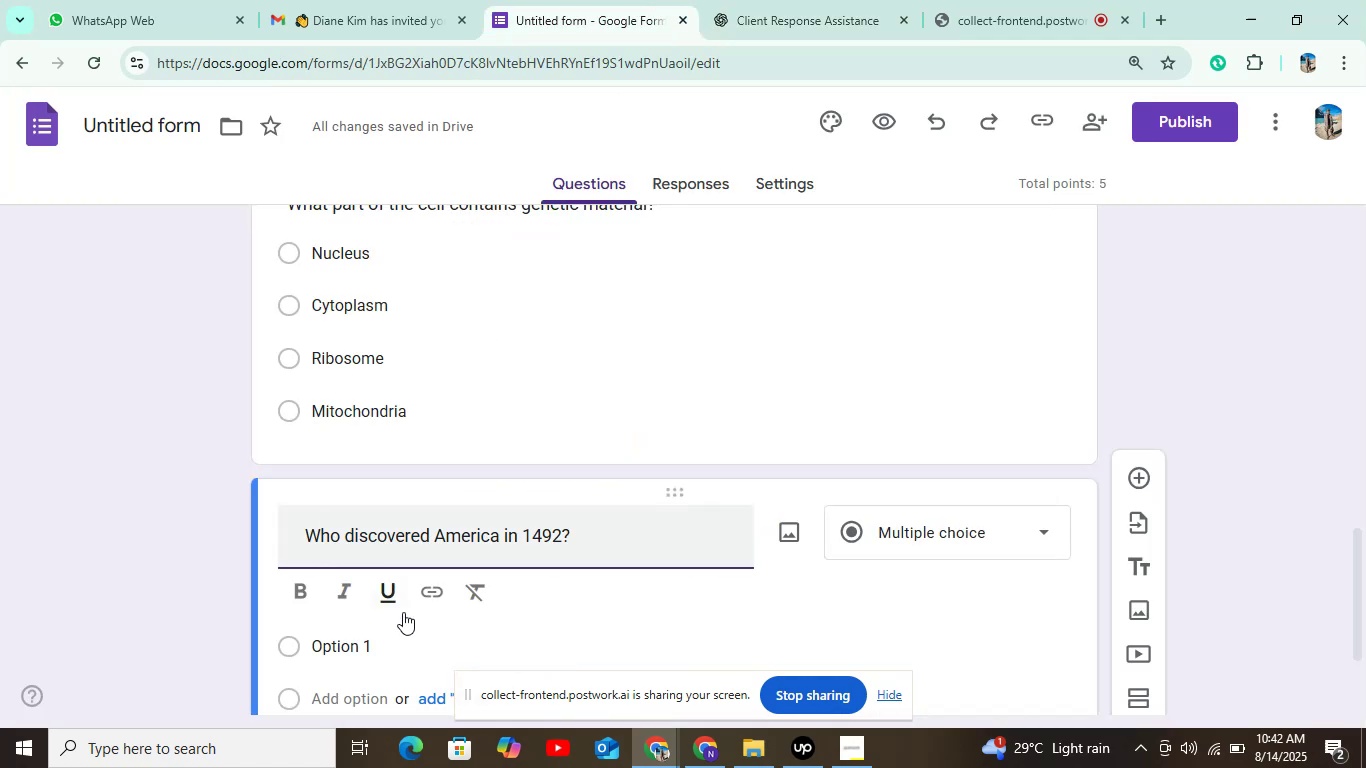 
left_click([401, 638])
 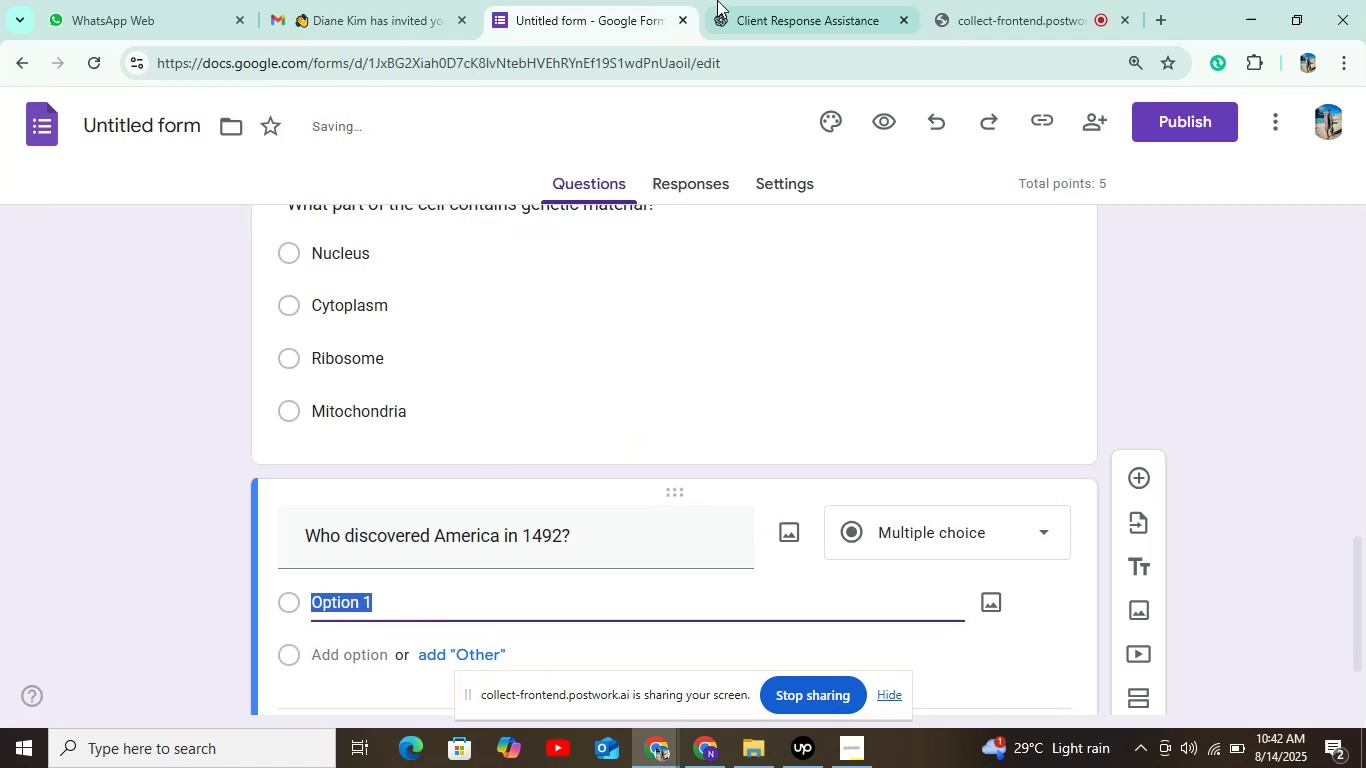 
left_click([733, 0])
 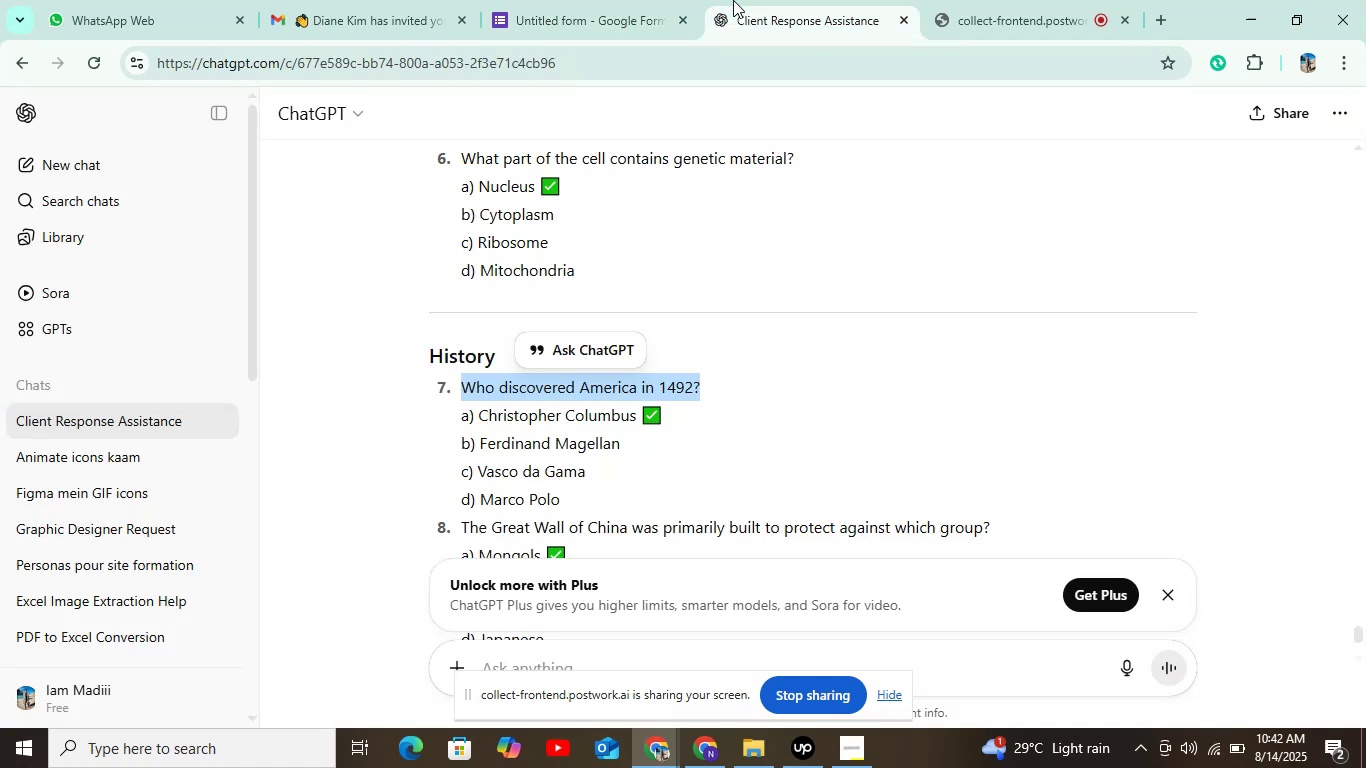 
wait(7.02)
 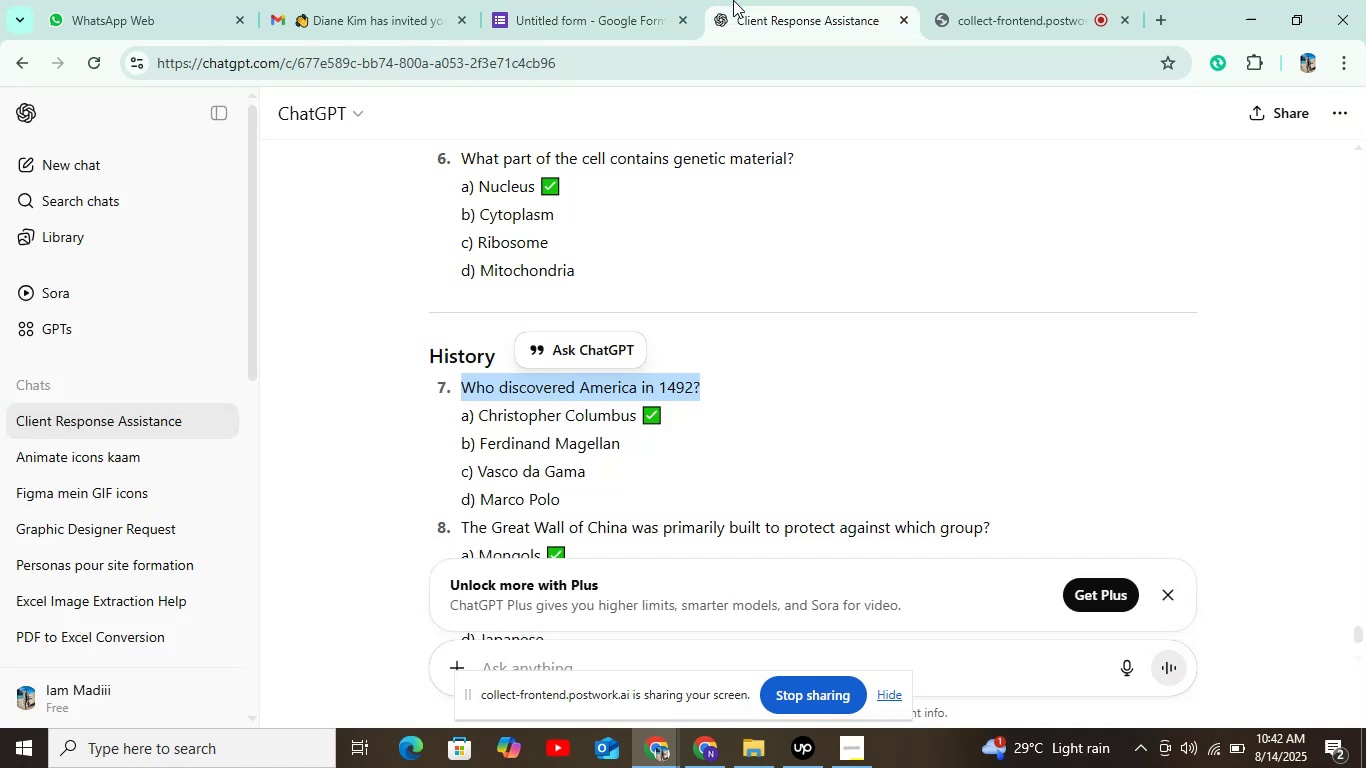 
key(Control+C)
 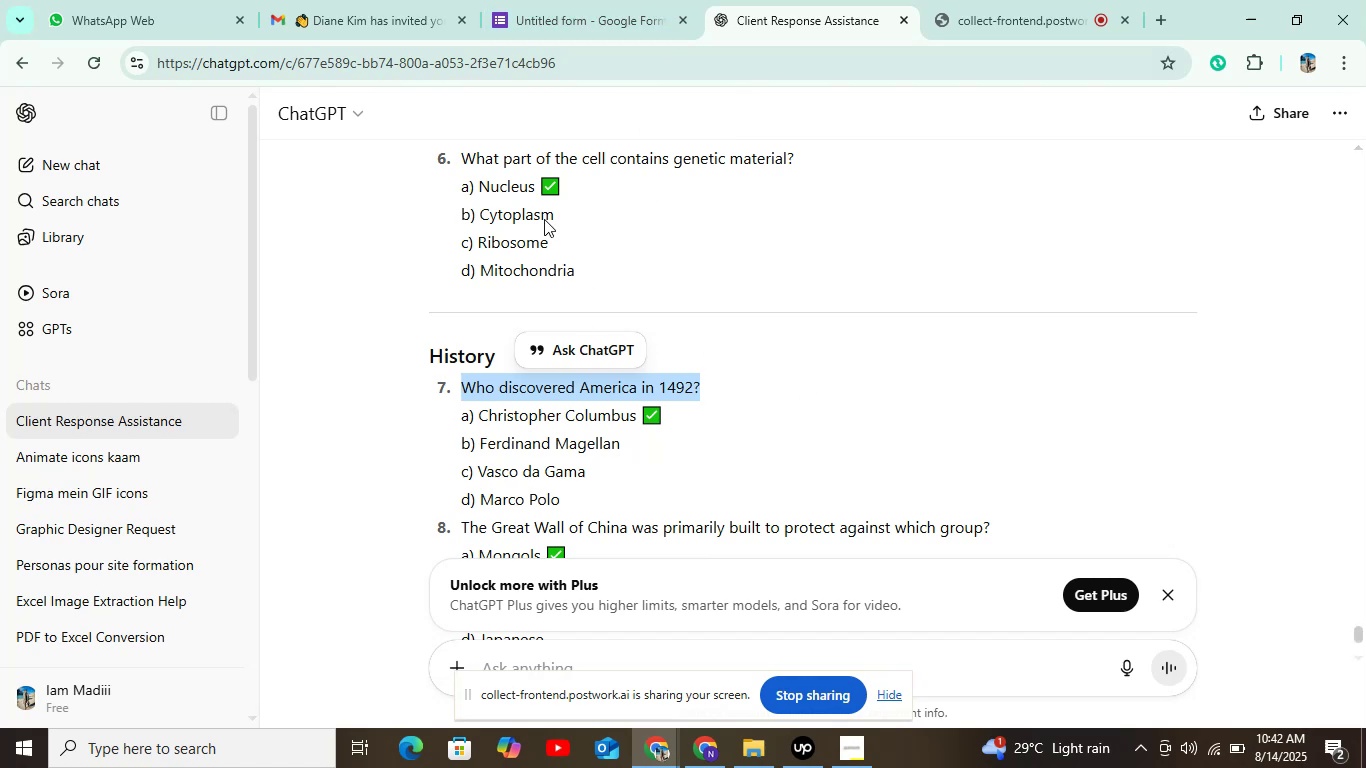 
left_click([578, 1])
 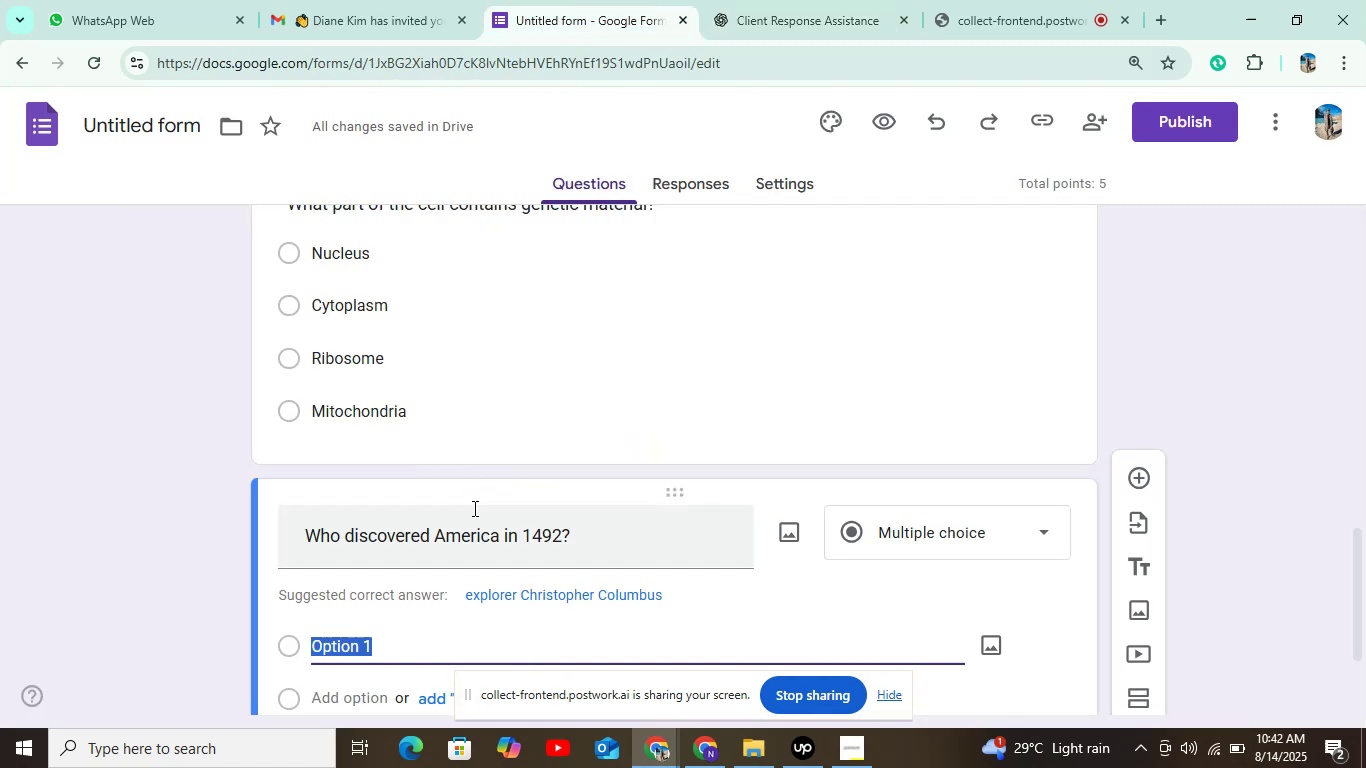 
left_click([777, 0])
 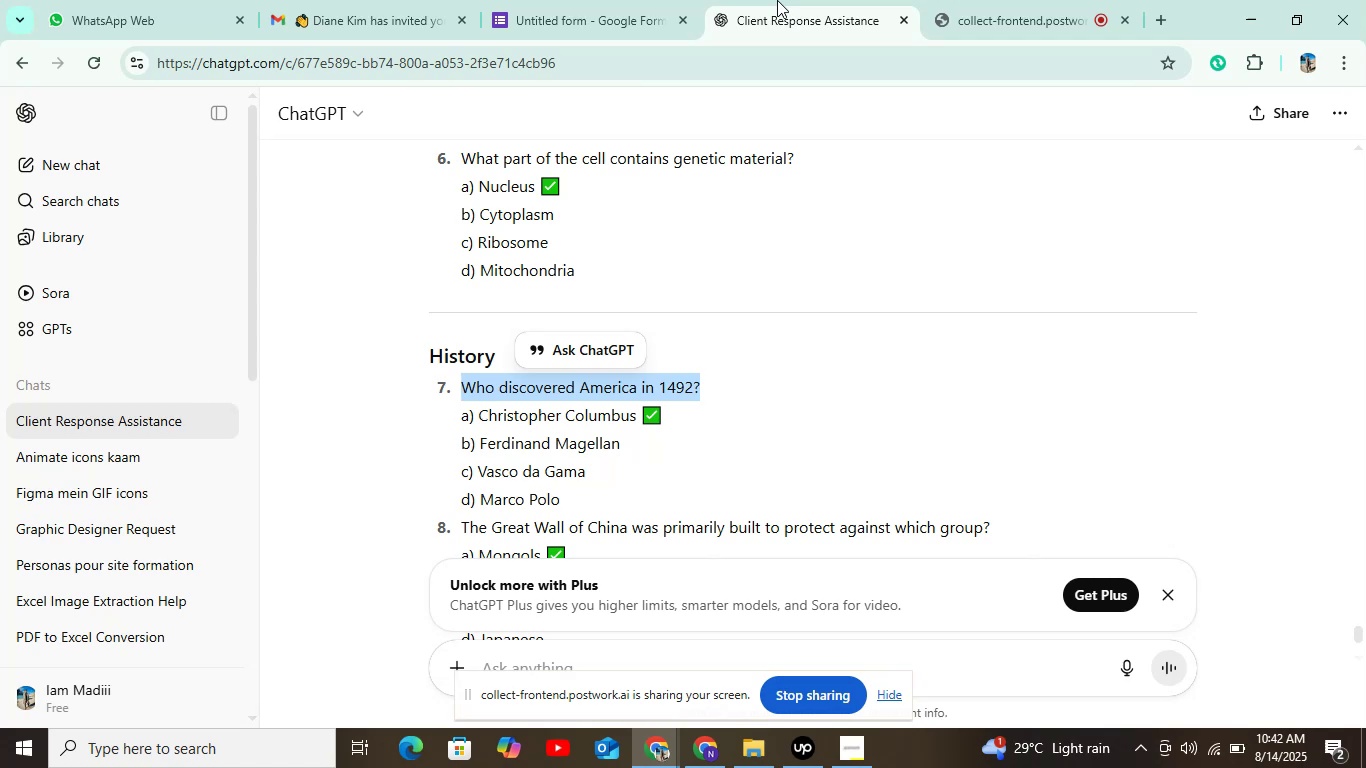 
wait(10.88)
 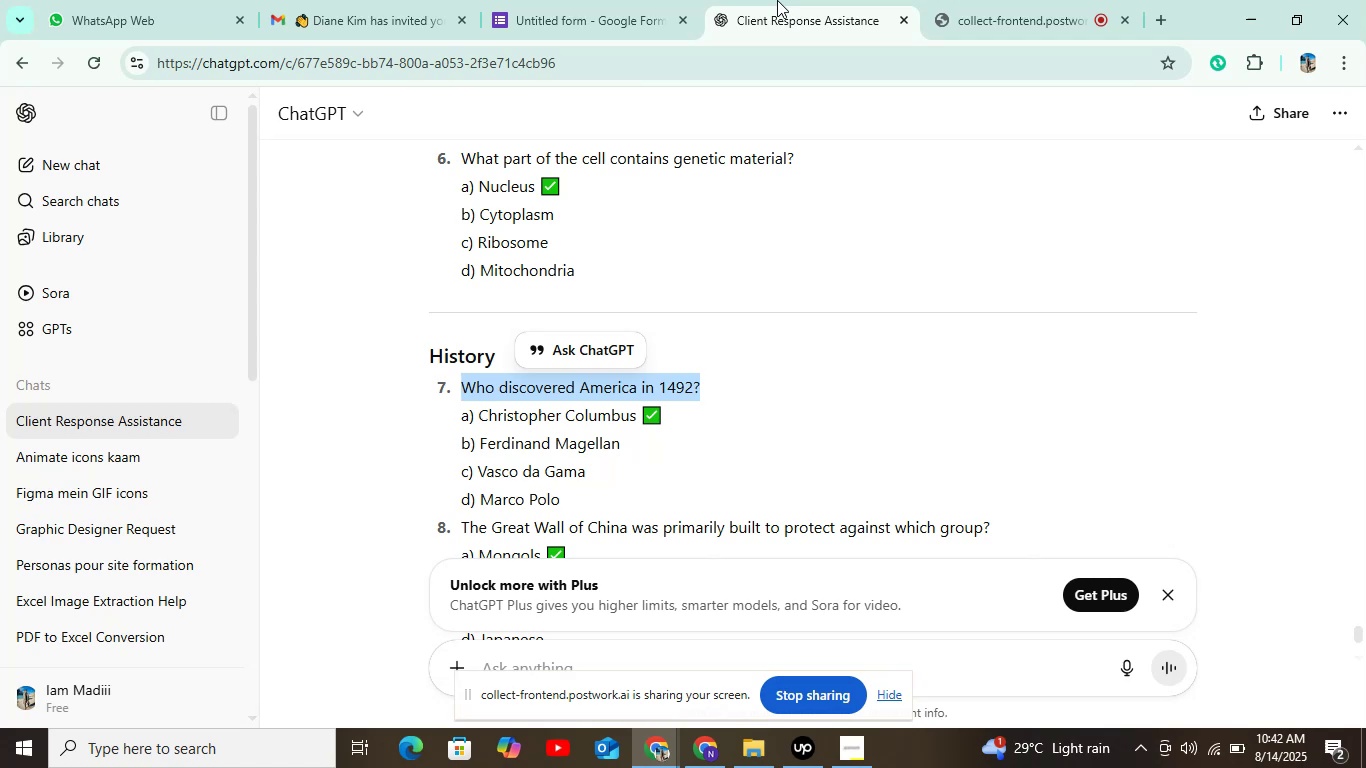 
left_click_drag(start_coordinate=[472, 411], to_coordinate=[636, 422])
 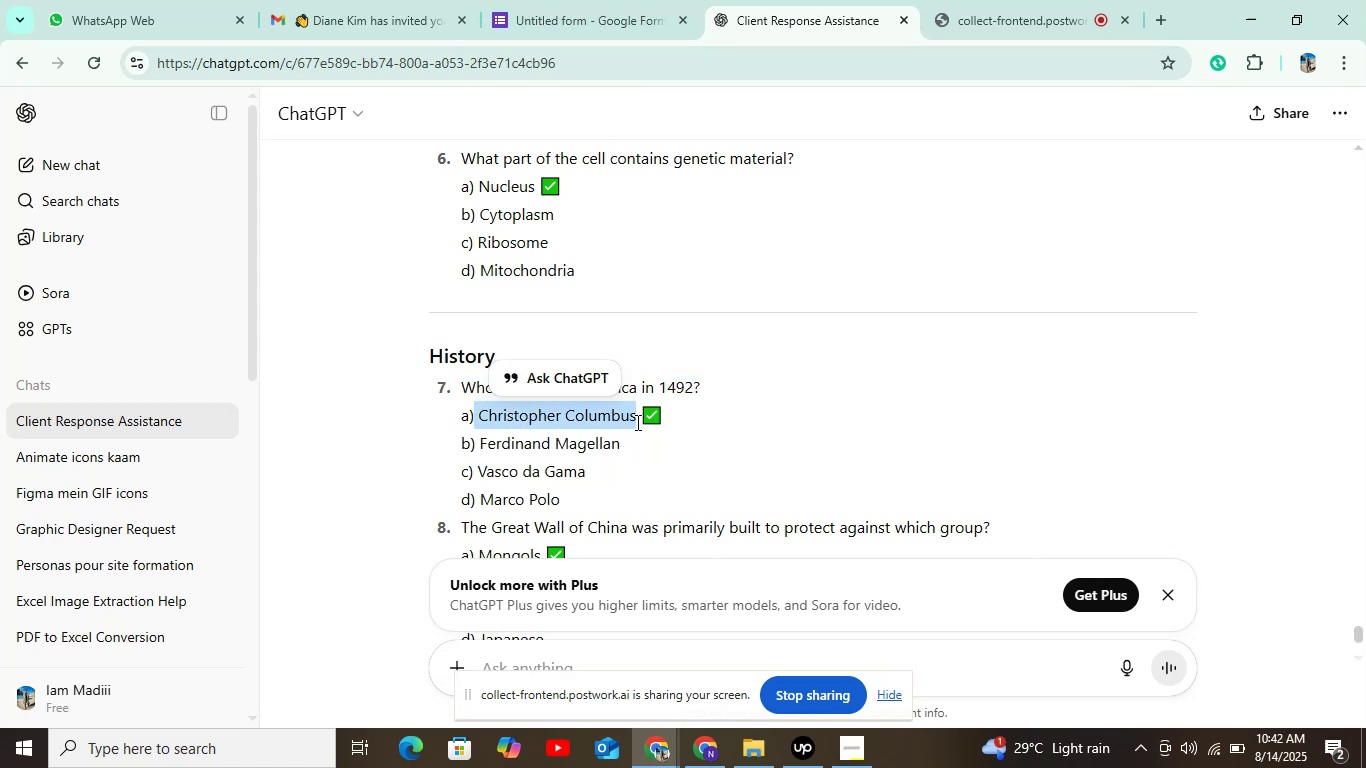 
hold_key(key=ControlLeft, duration=1.52)
 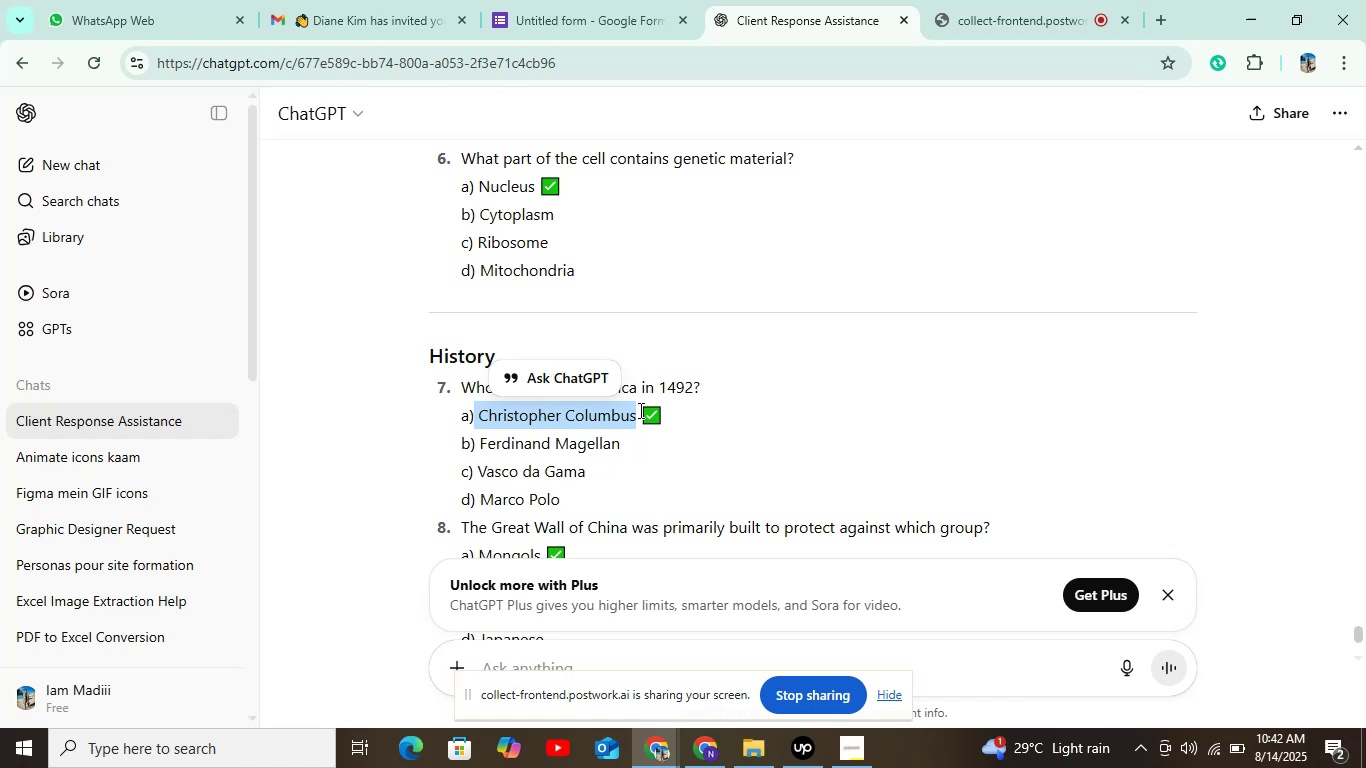 
hold_key(key=ControlLeft, duration=0.58)
 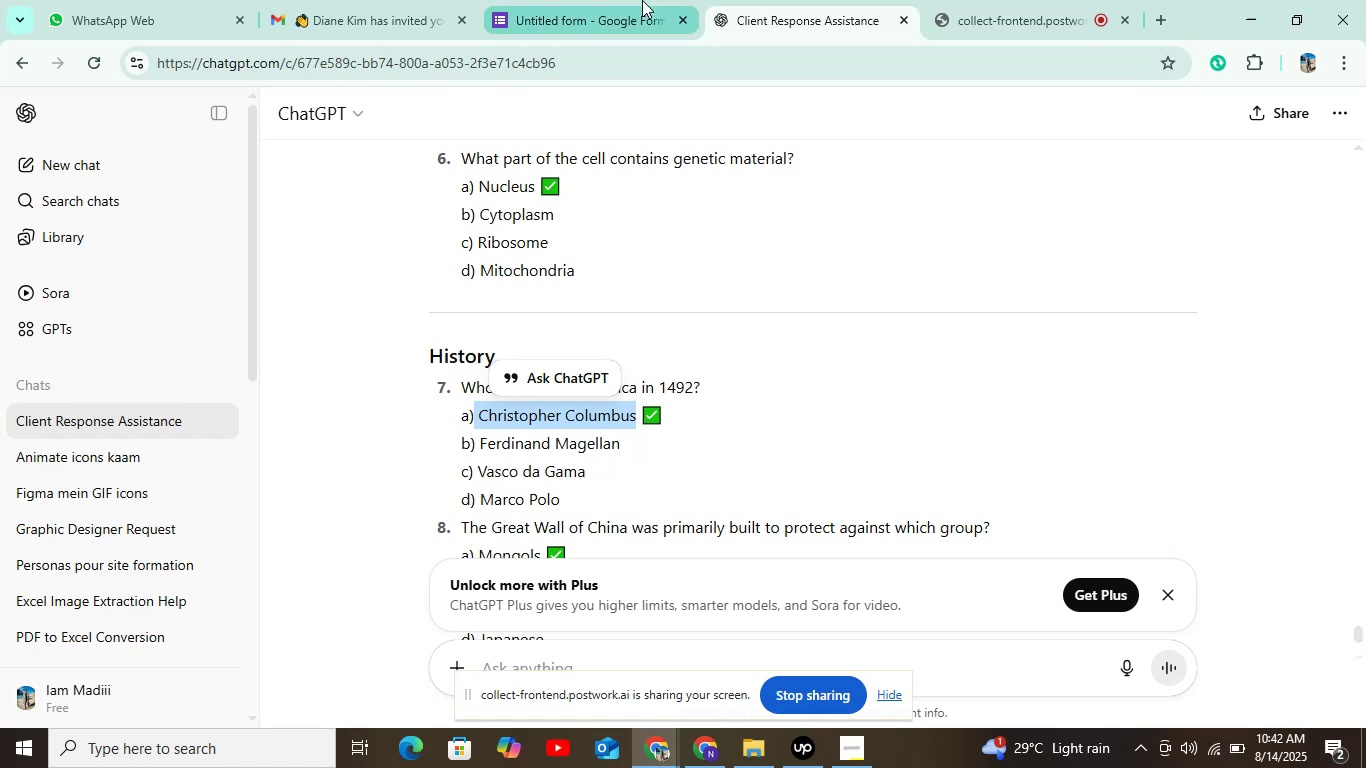 
hold_key(key=C, duration=0.31)
 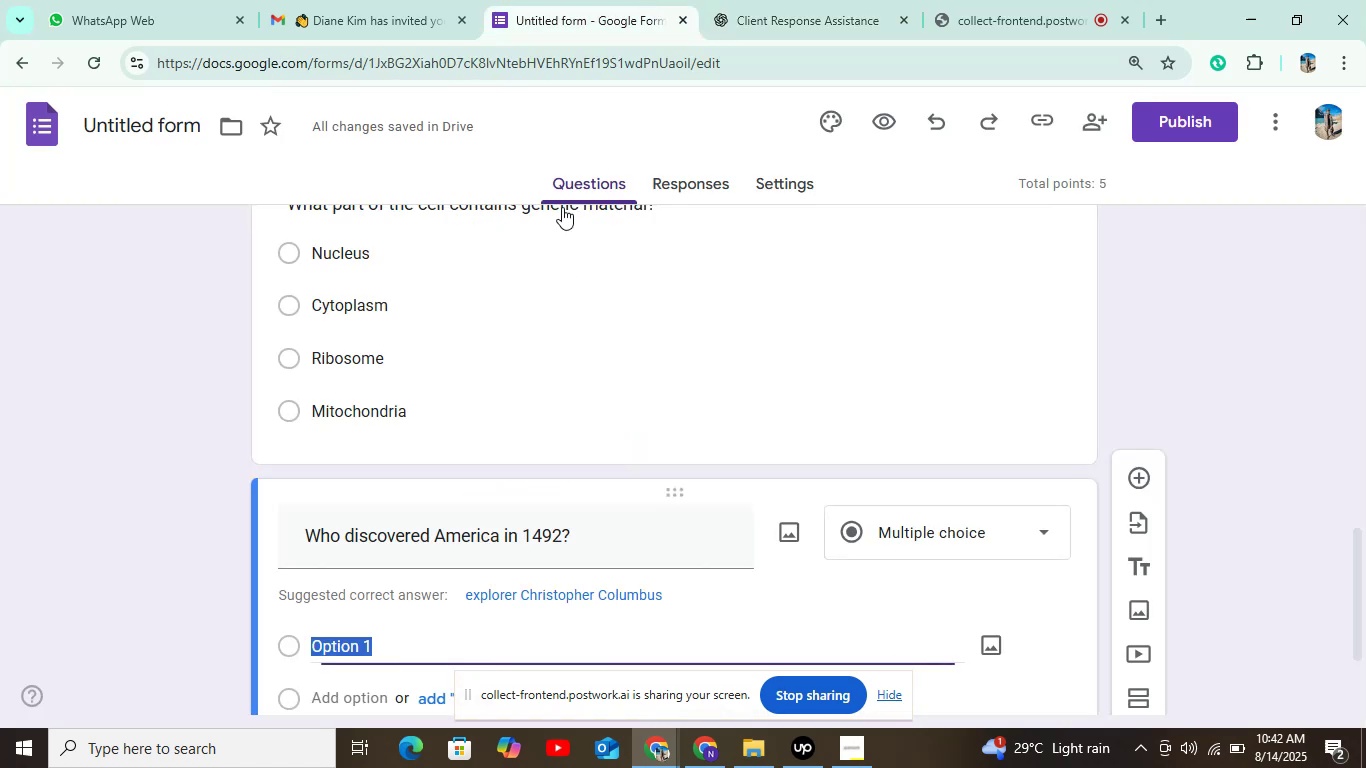 
key(Control+V)
 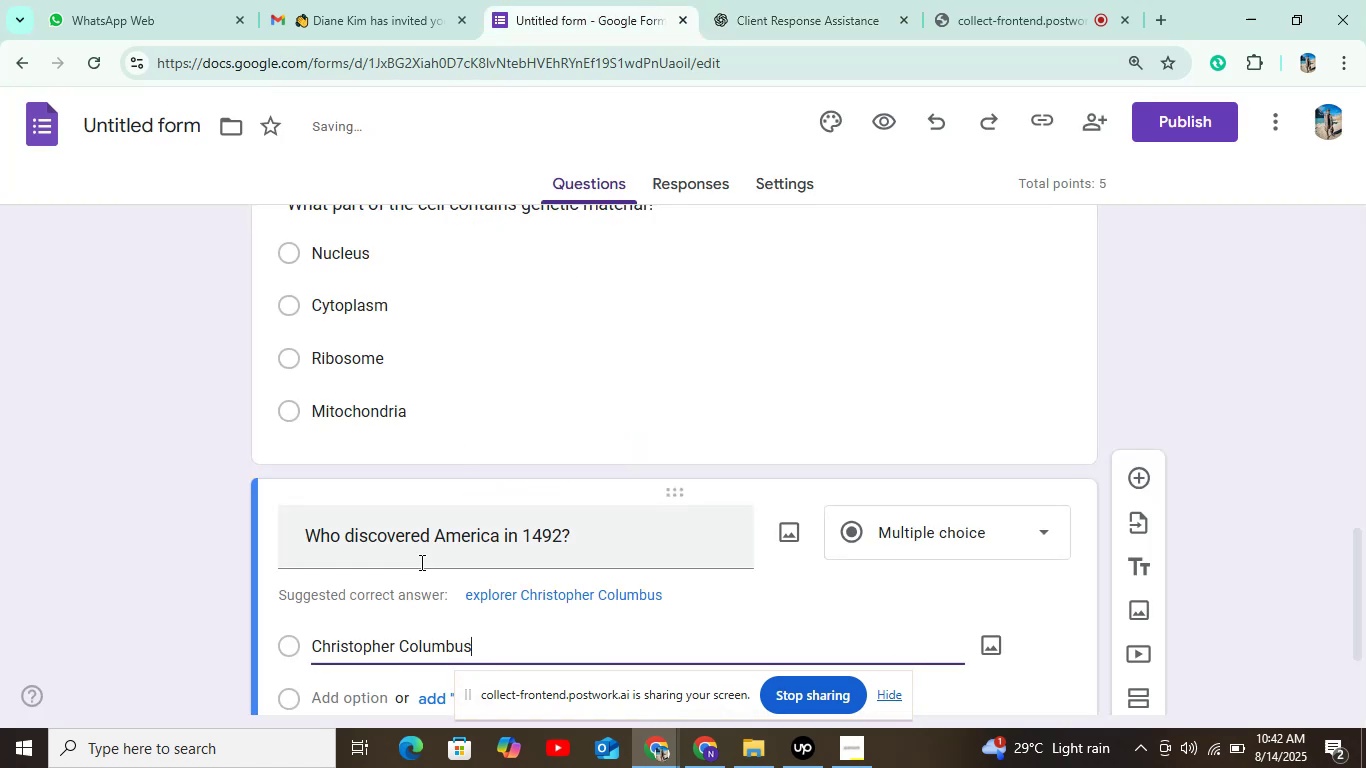 
scroll: coordinate [429, 550], scroll_direction: down, amount: 4.0
 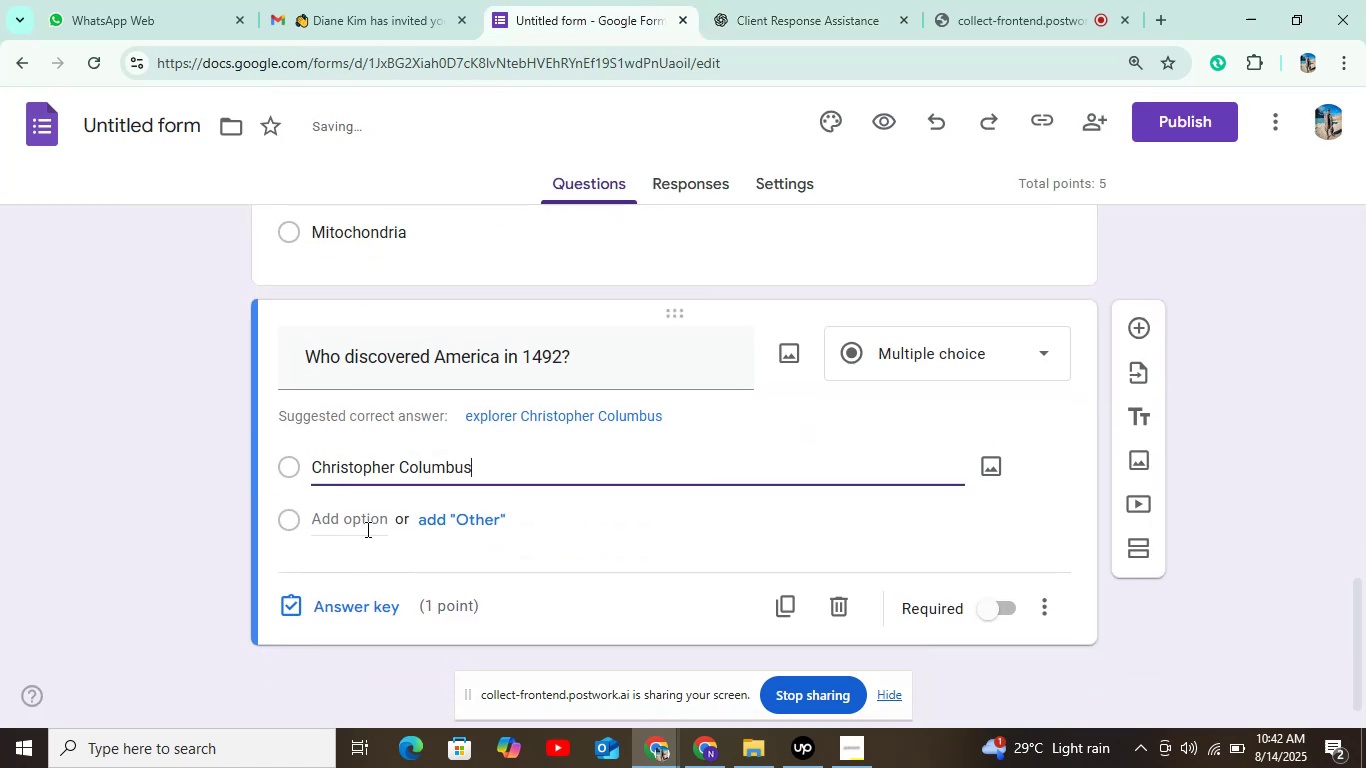 
left_click([366, 529])
 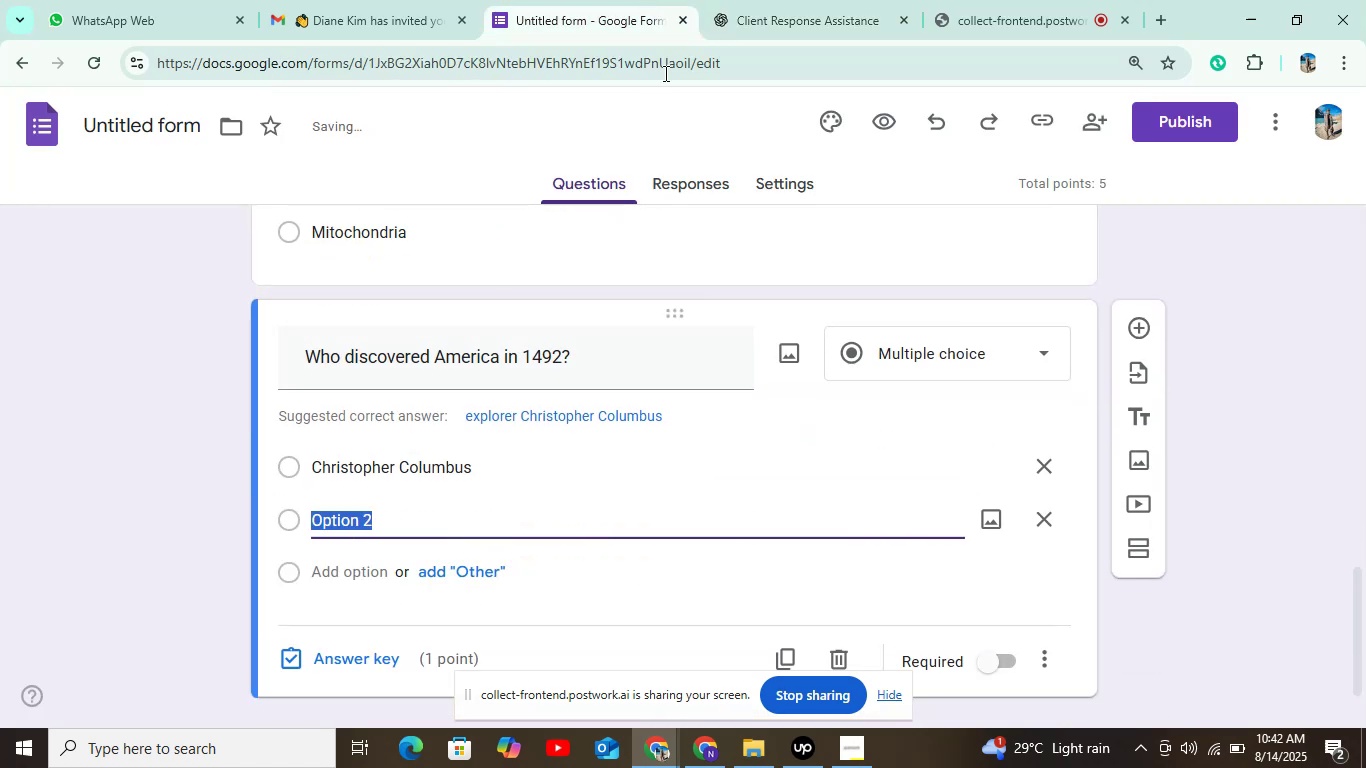 
left_click([731, 4])
 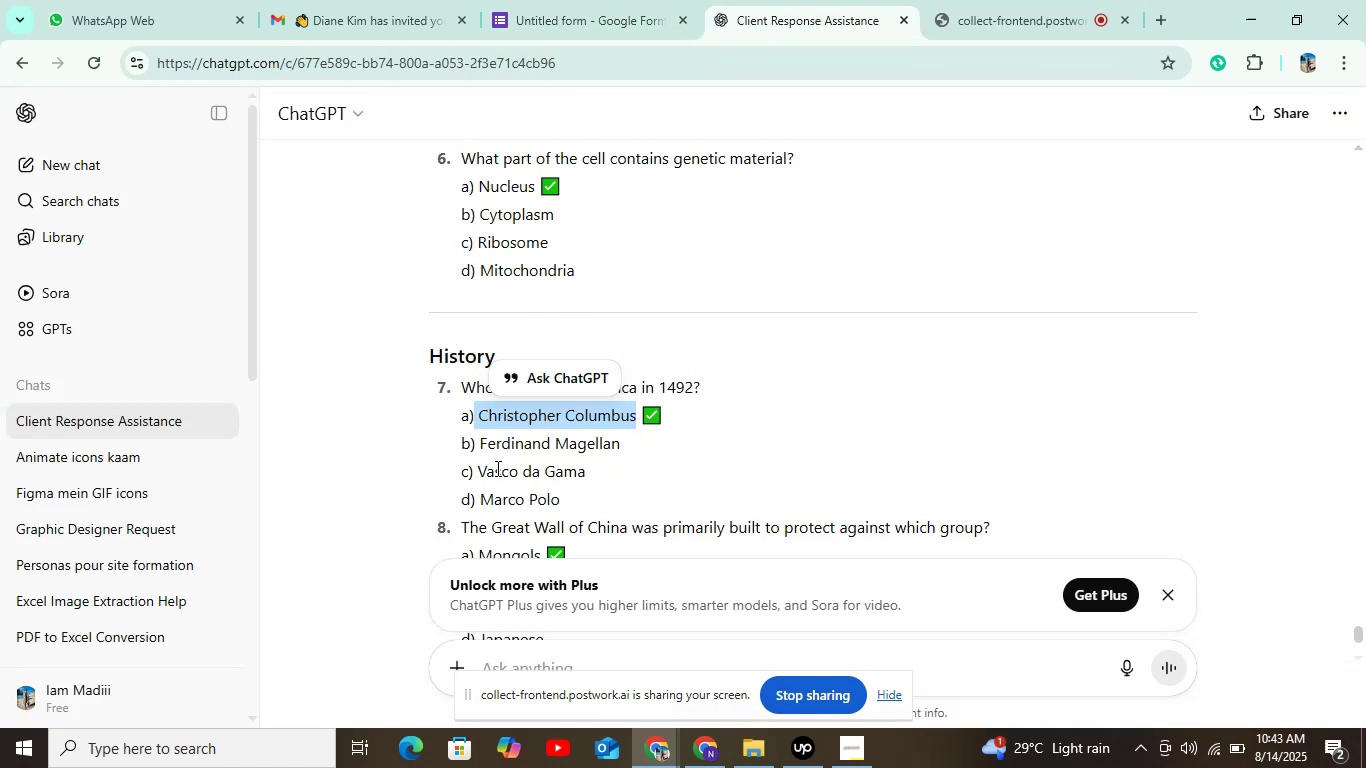 
left_click_drag(start_coordinate=[477, 441], to_coordinate=[692, 449])
 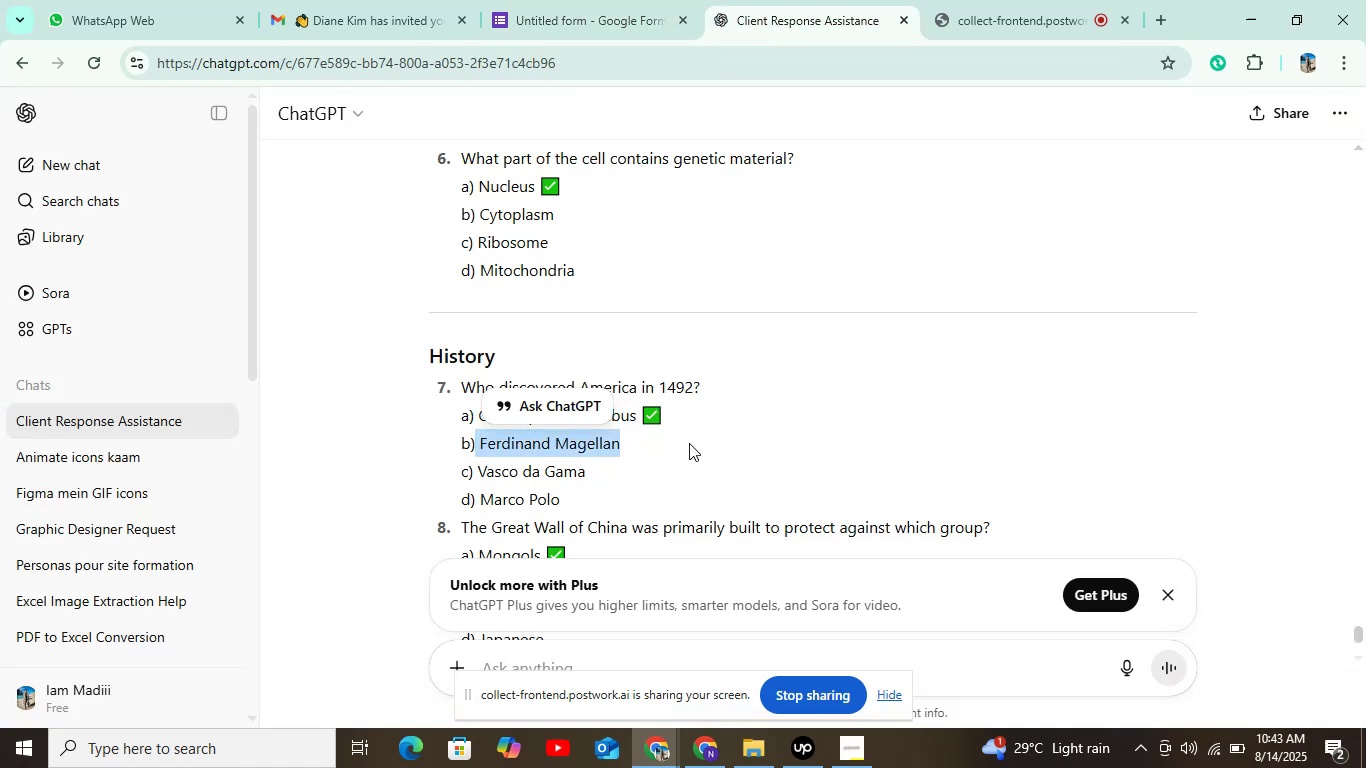 
key(Control+C)
 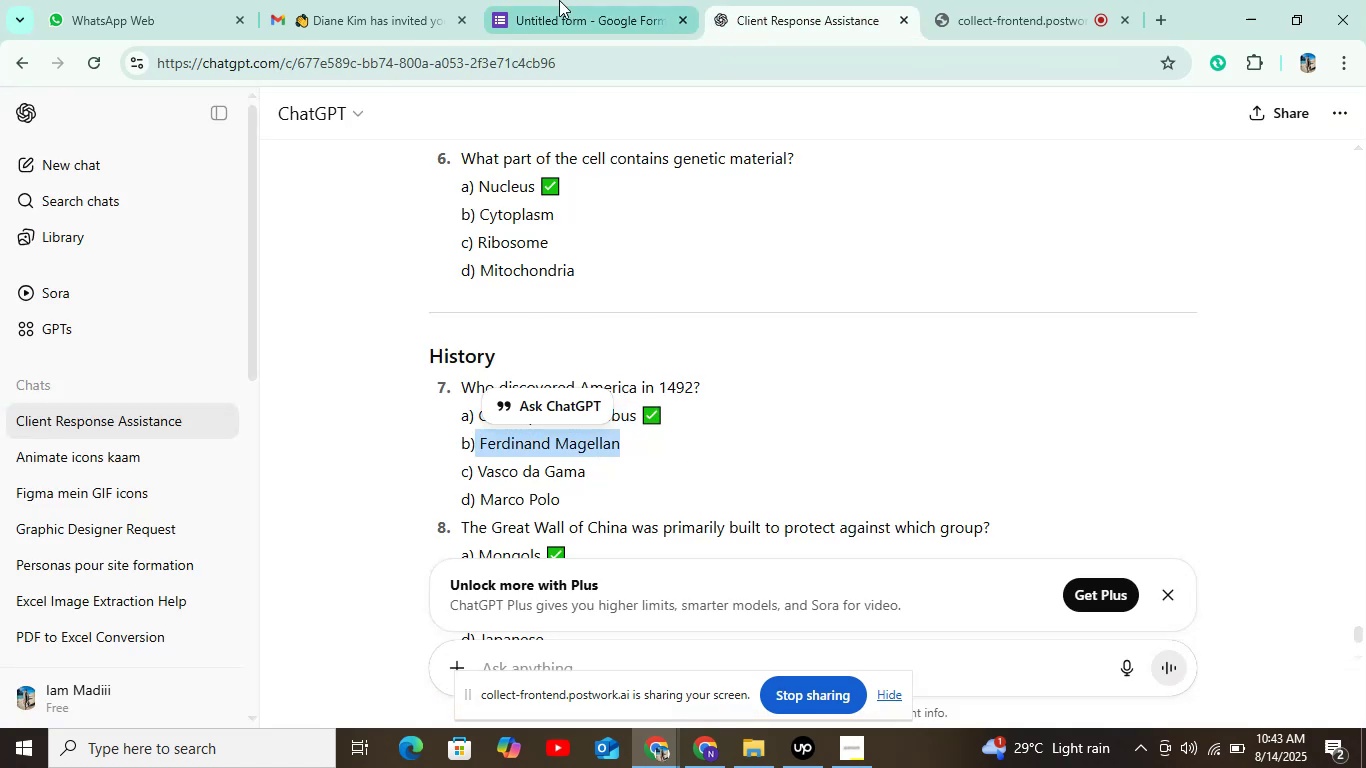 
left_click([559, 0])
 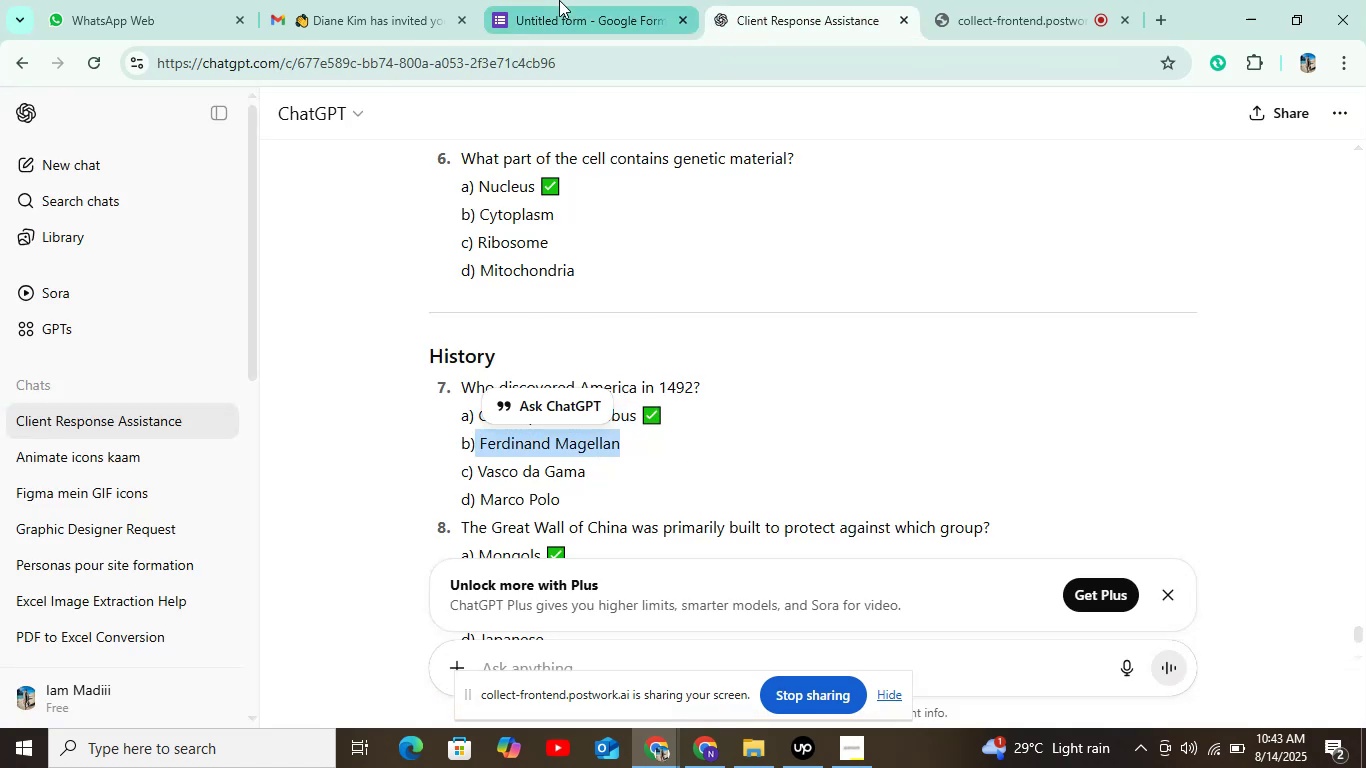 
key(Control+V)
 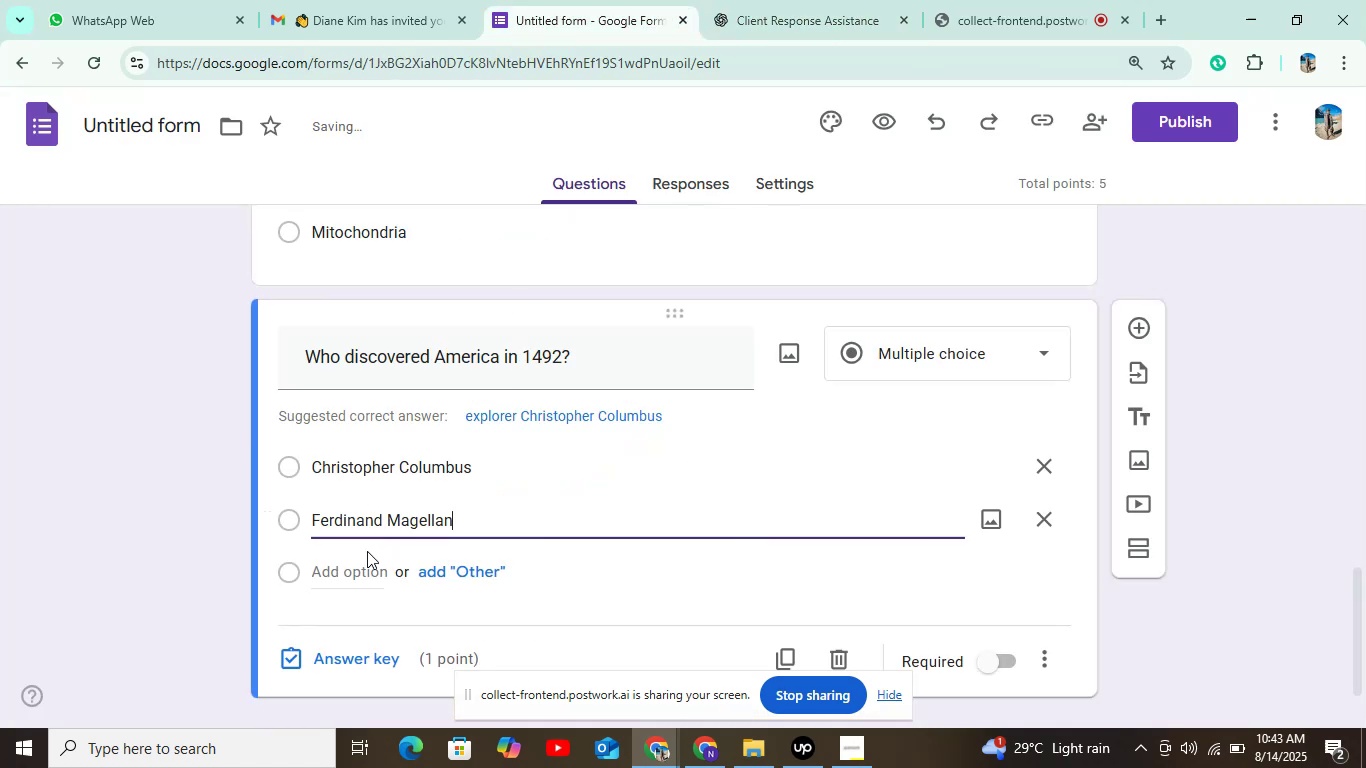 
left_click([348, 579])
 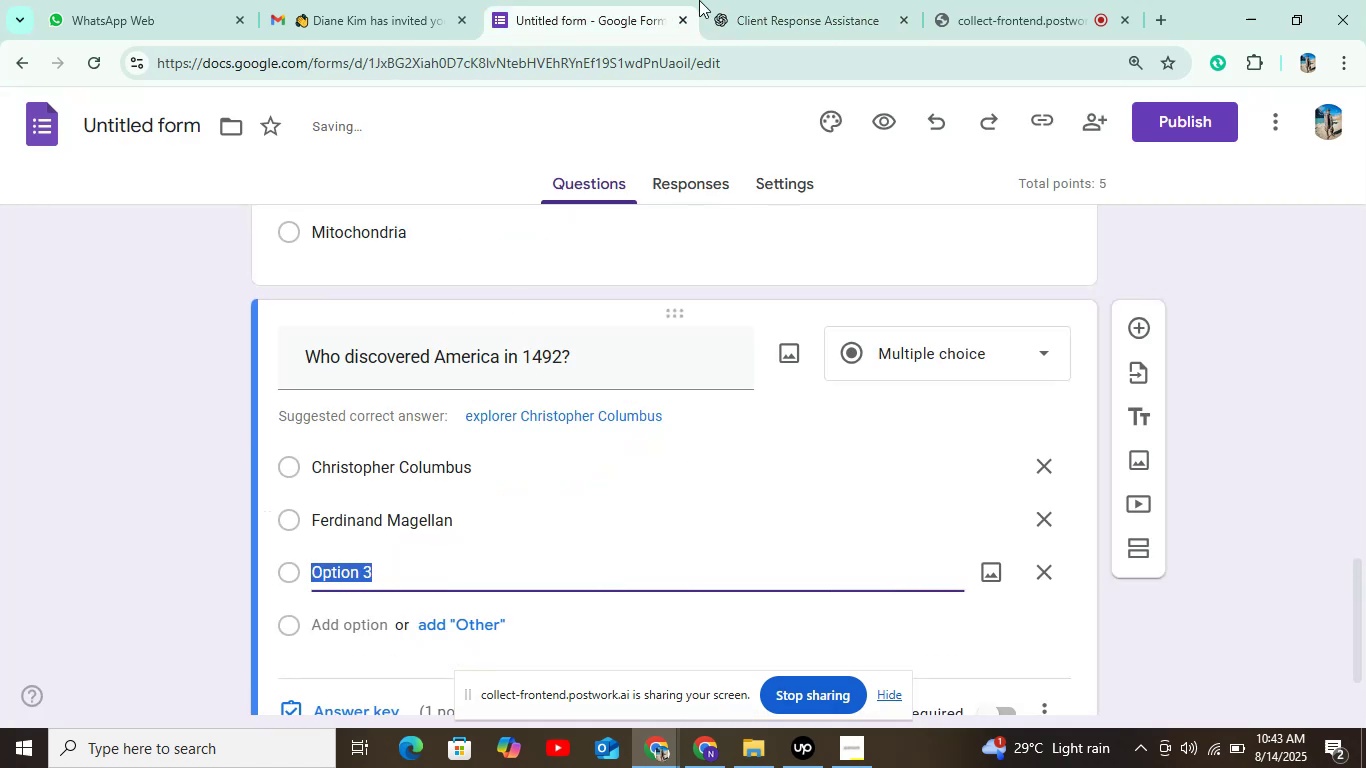 
left_click([719, 0])
 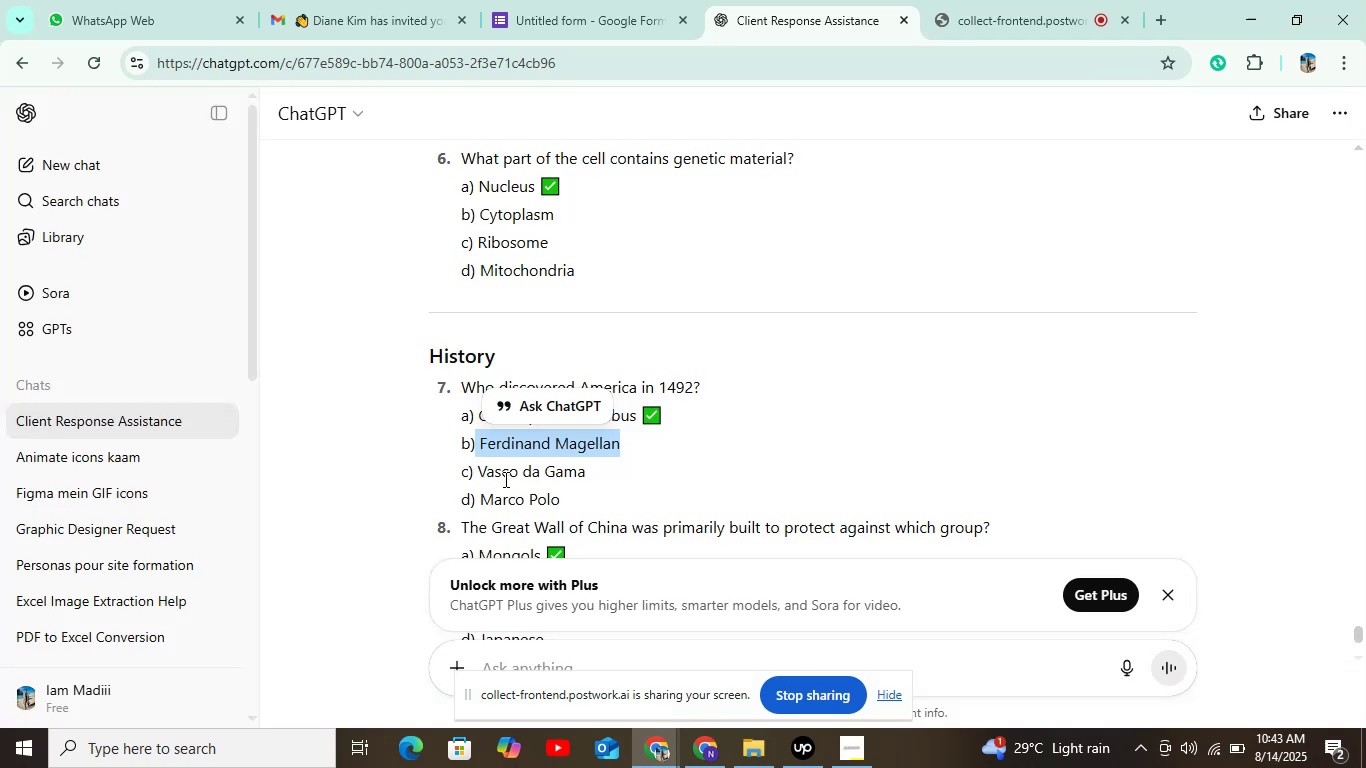 
left_click_drag(start_coordinate=[482, 476], to_coordinate=[643, 476])
 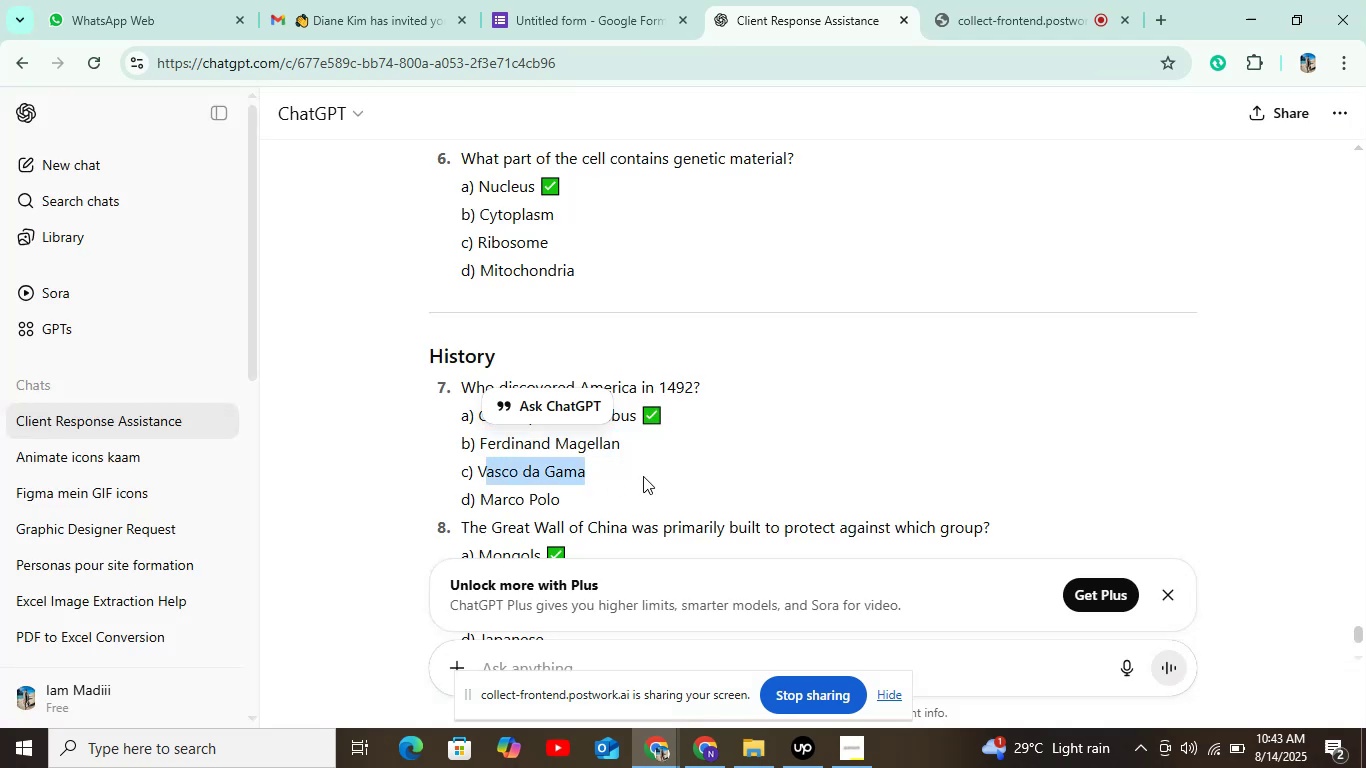 
key(Control+C)
 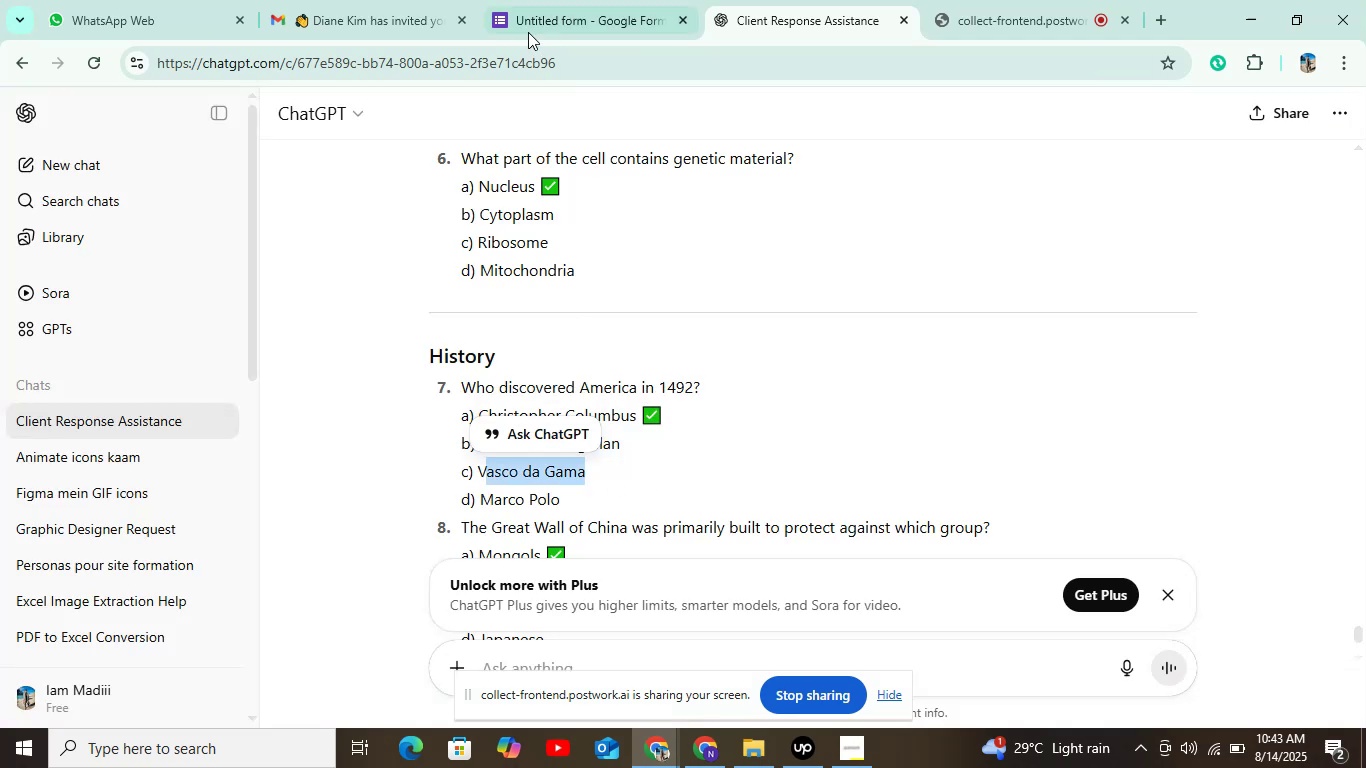 
left_click([528, 32])
 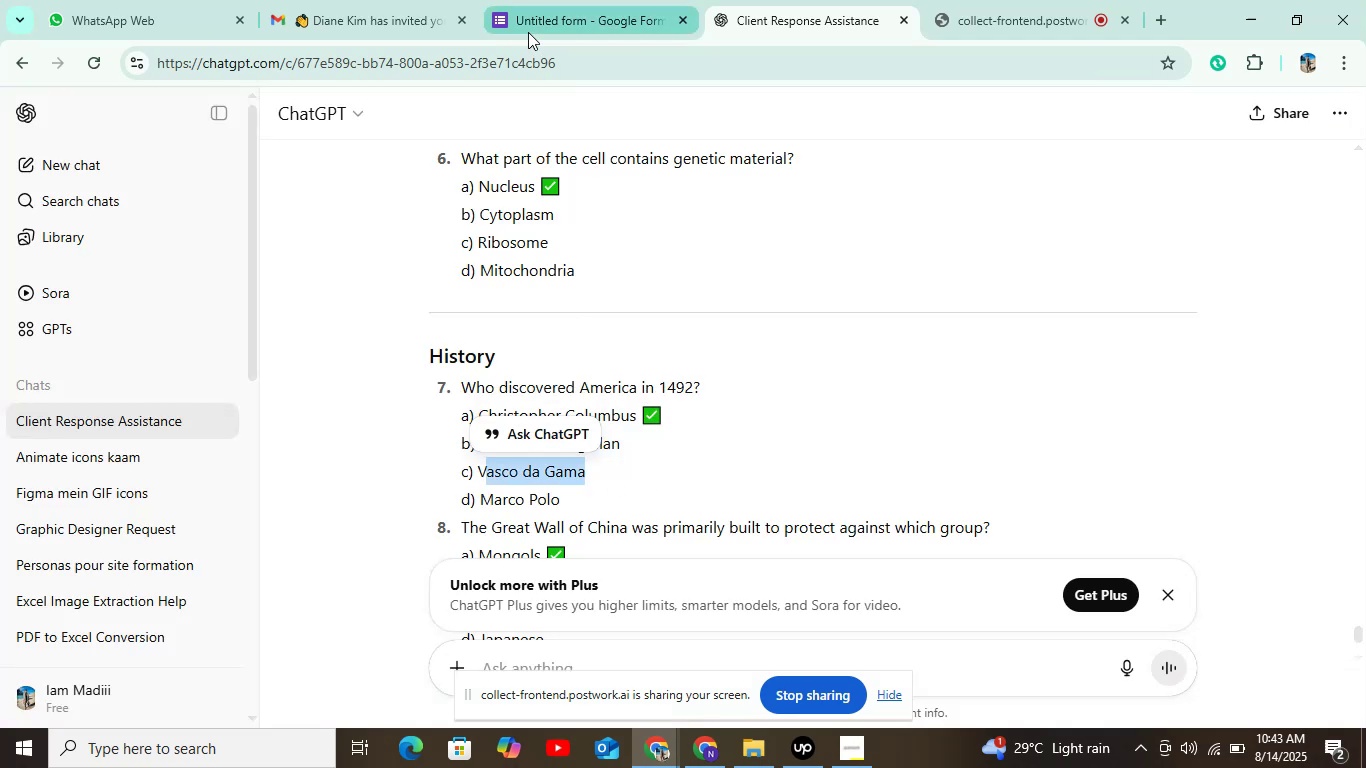 
key(Control+V)
 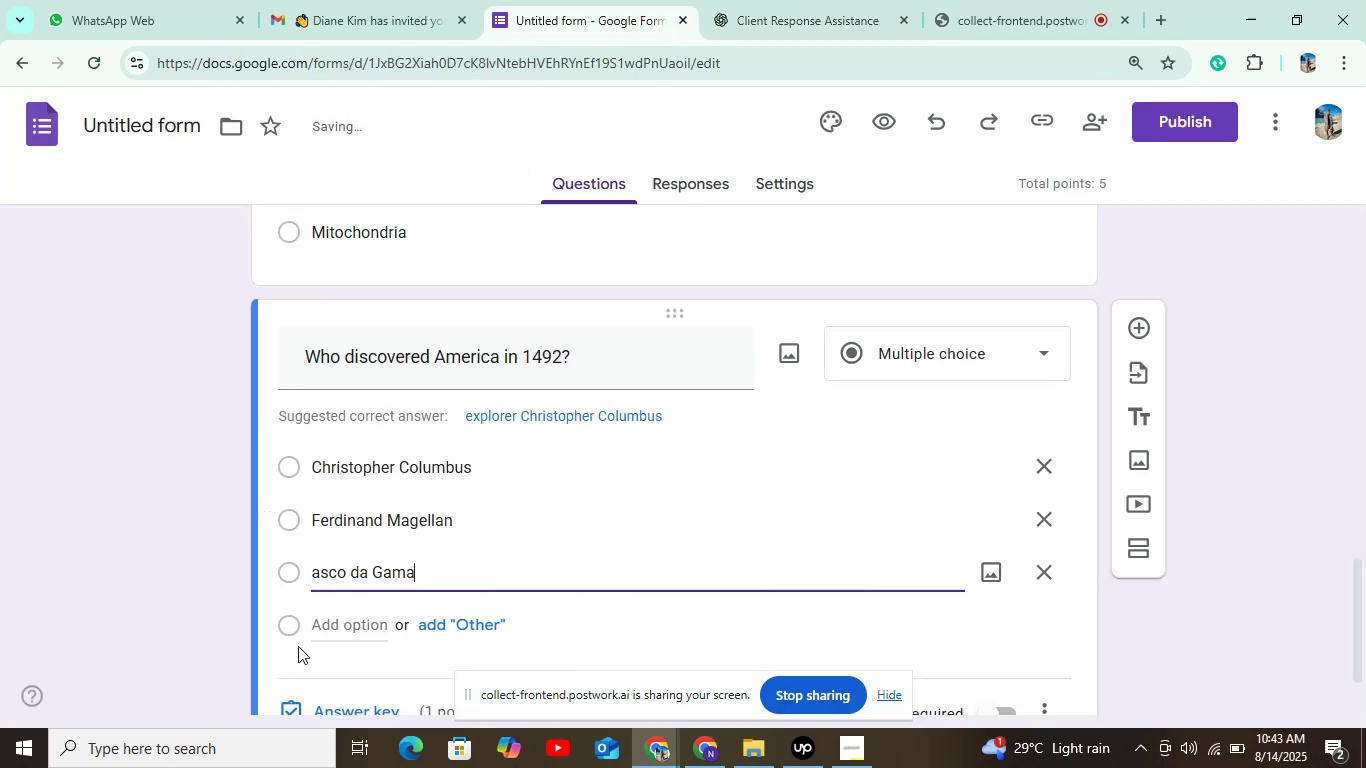 
left_click([333, 619])
 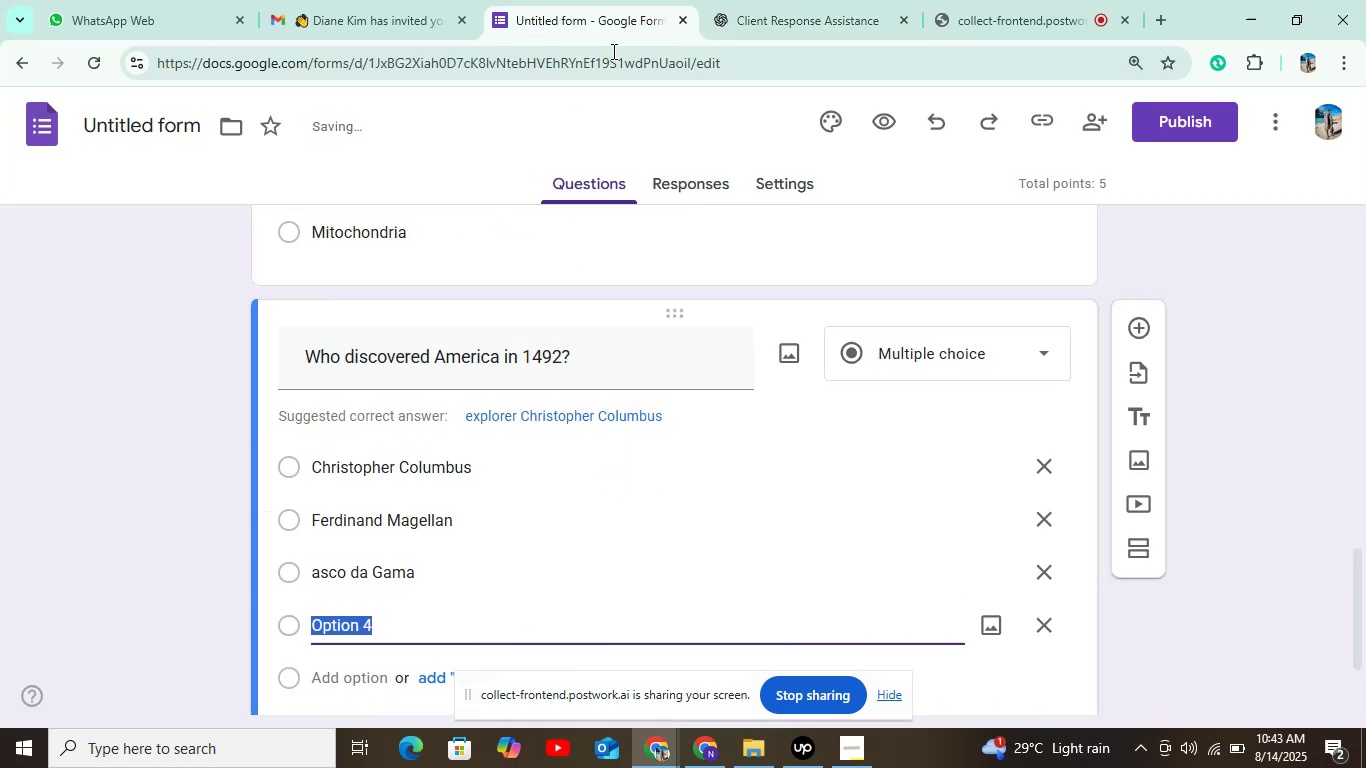 
left_click([765, 0])
 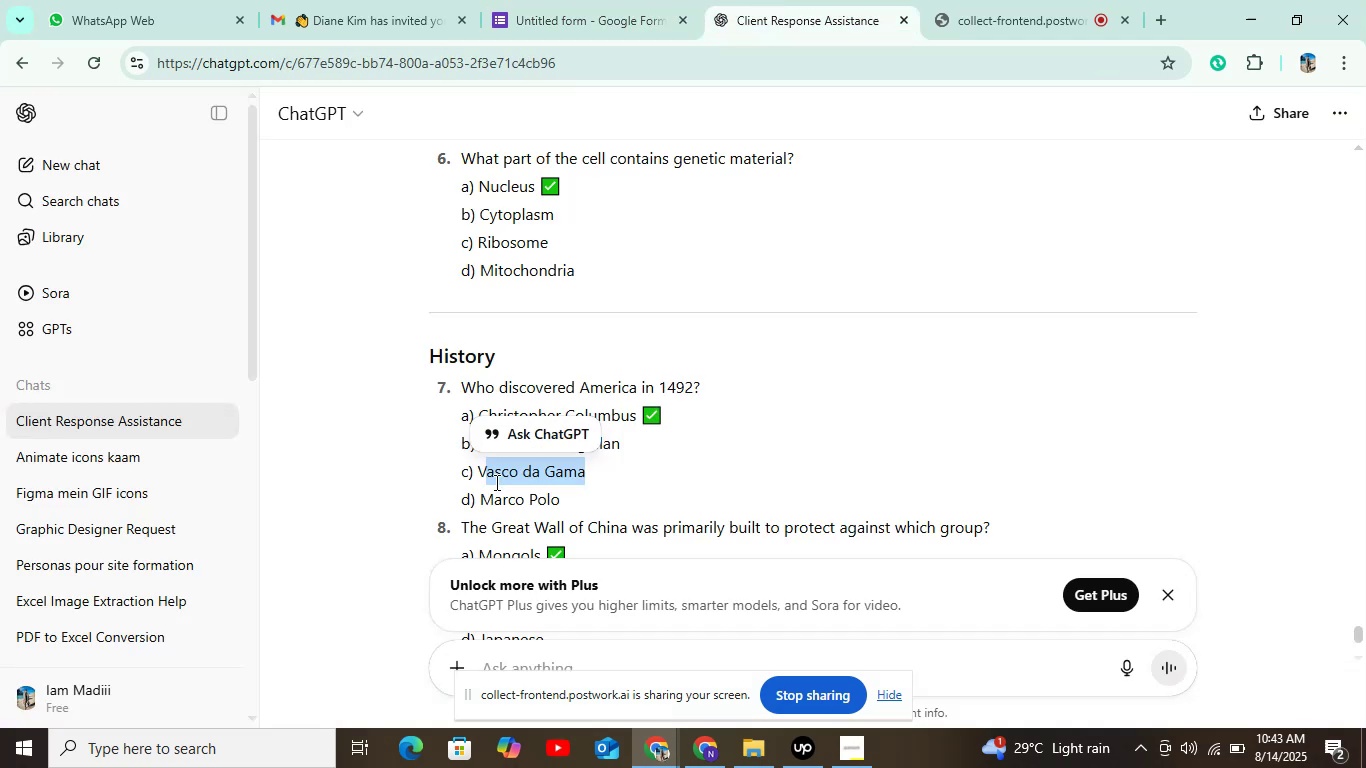 
left_click_drag(start_coordinate=[477, 502], to_coordinate=[635, 492])
 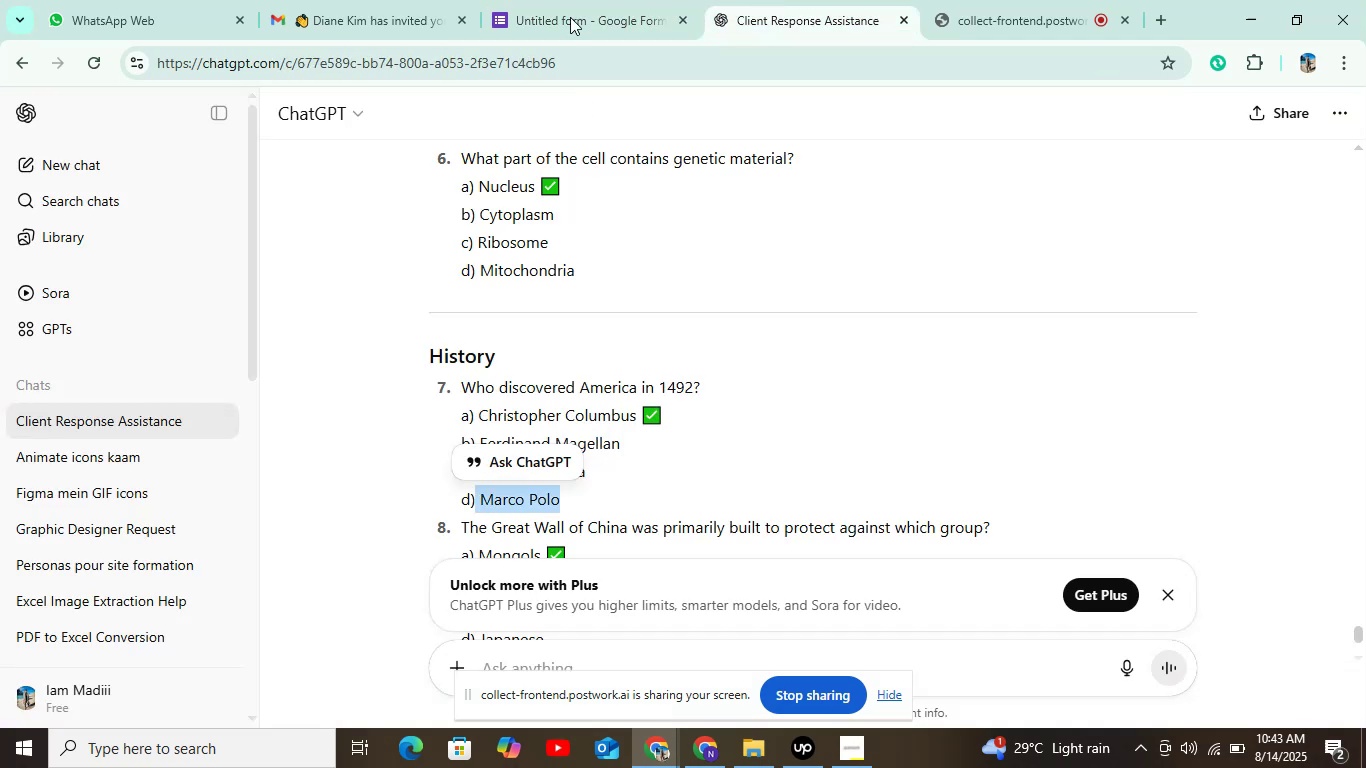 
key(Control+C)
 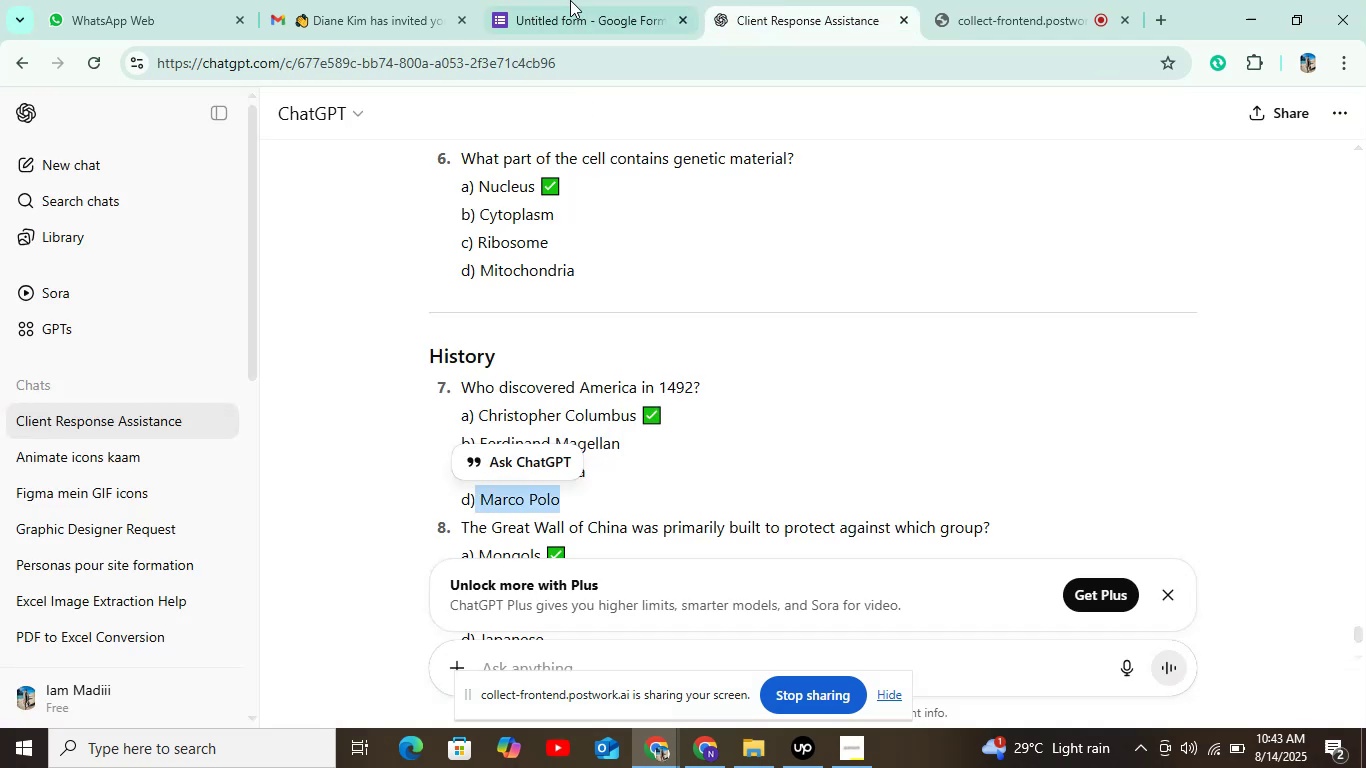 
left_click([570, 0])
 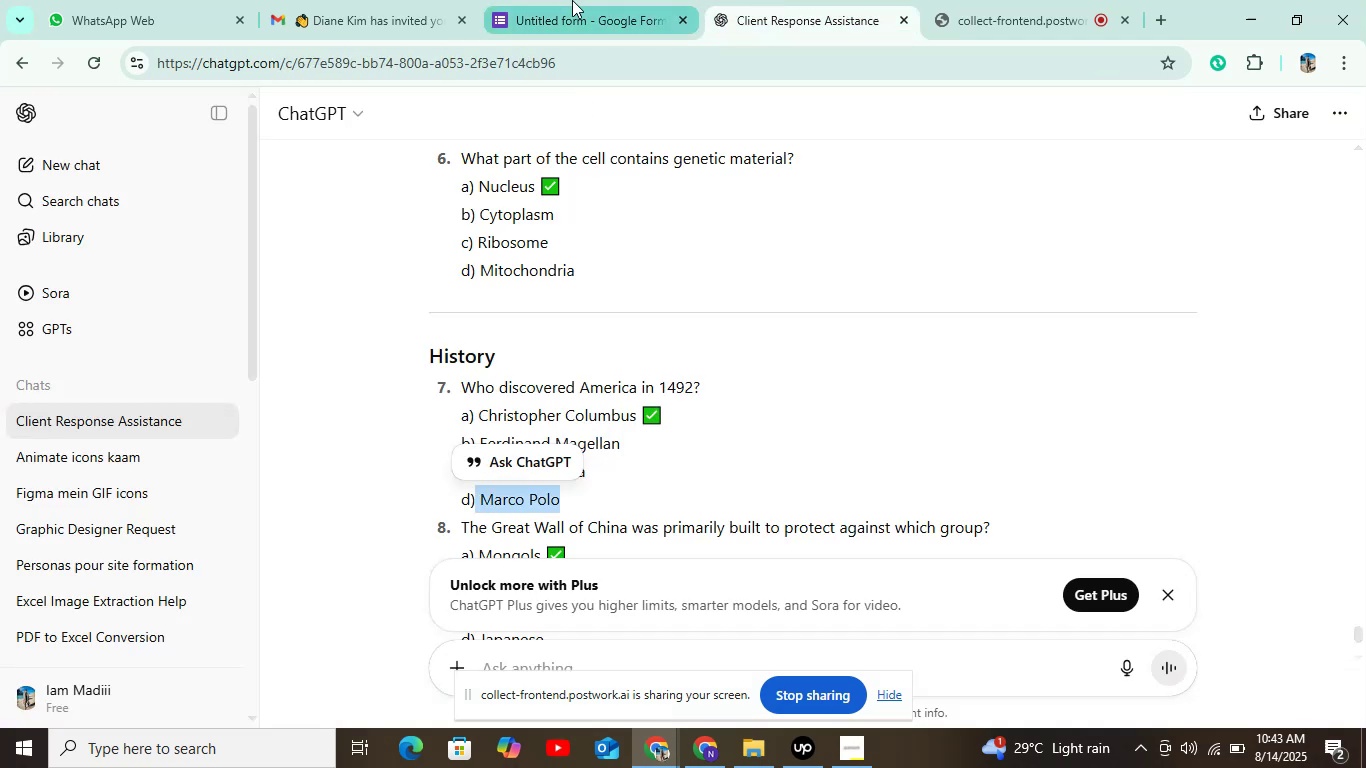 
key(Control+V)
 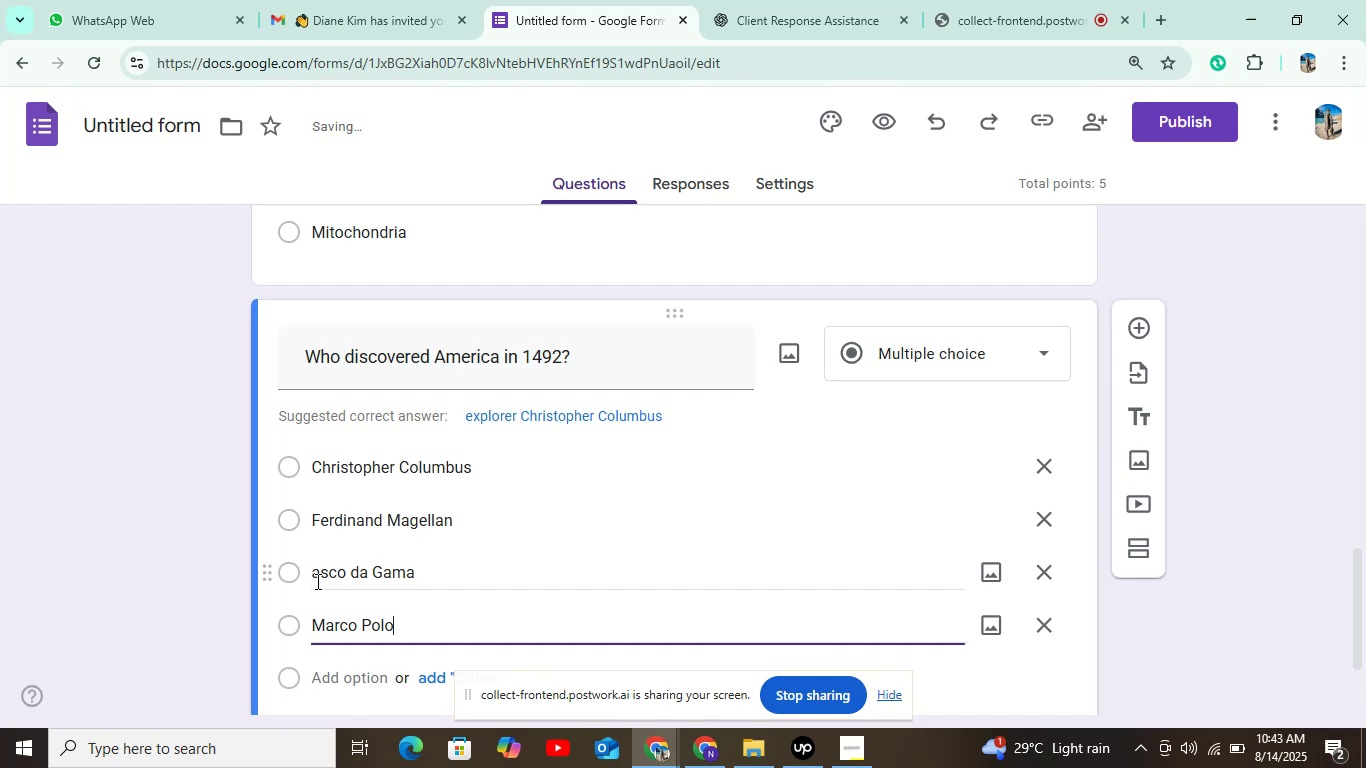 
left_click([314, 580])
 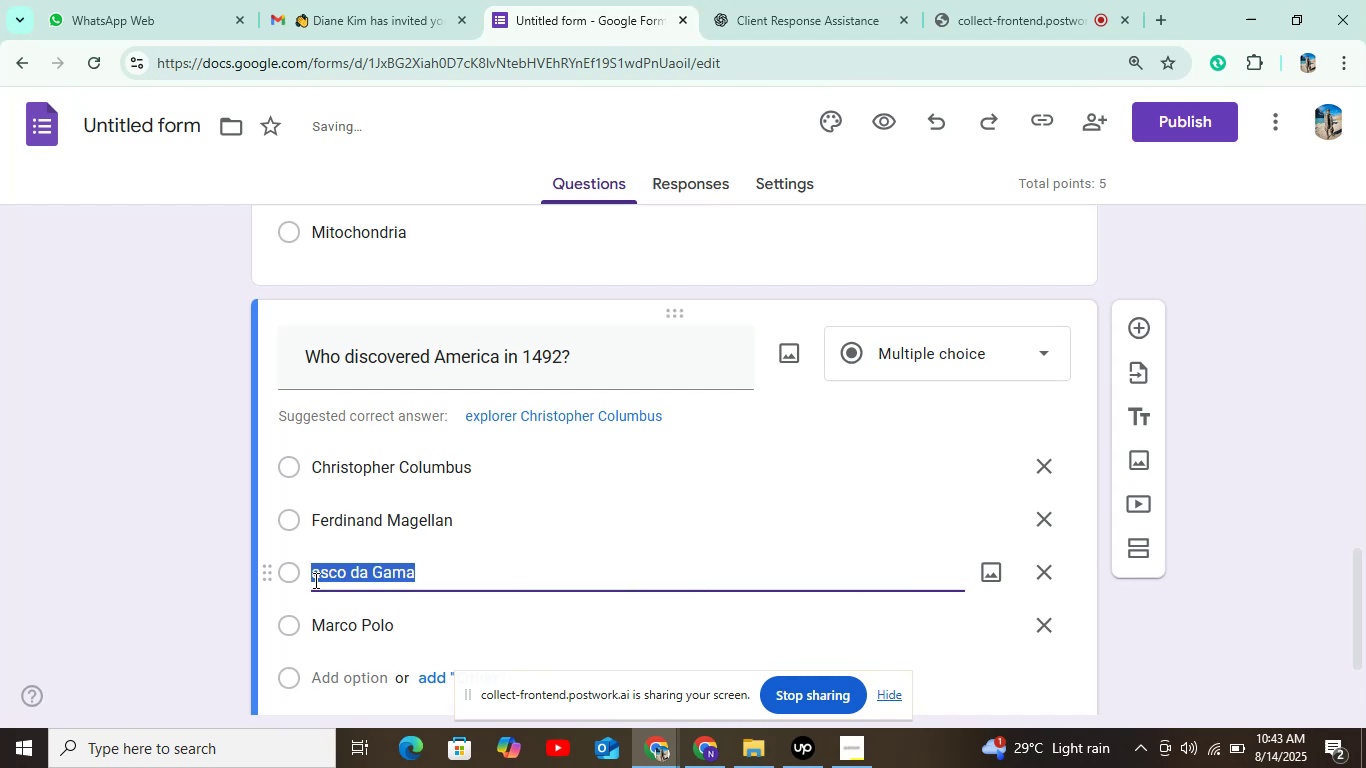 
left_click([314, 580])
 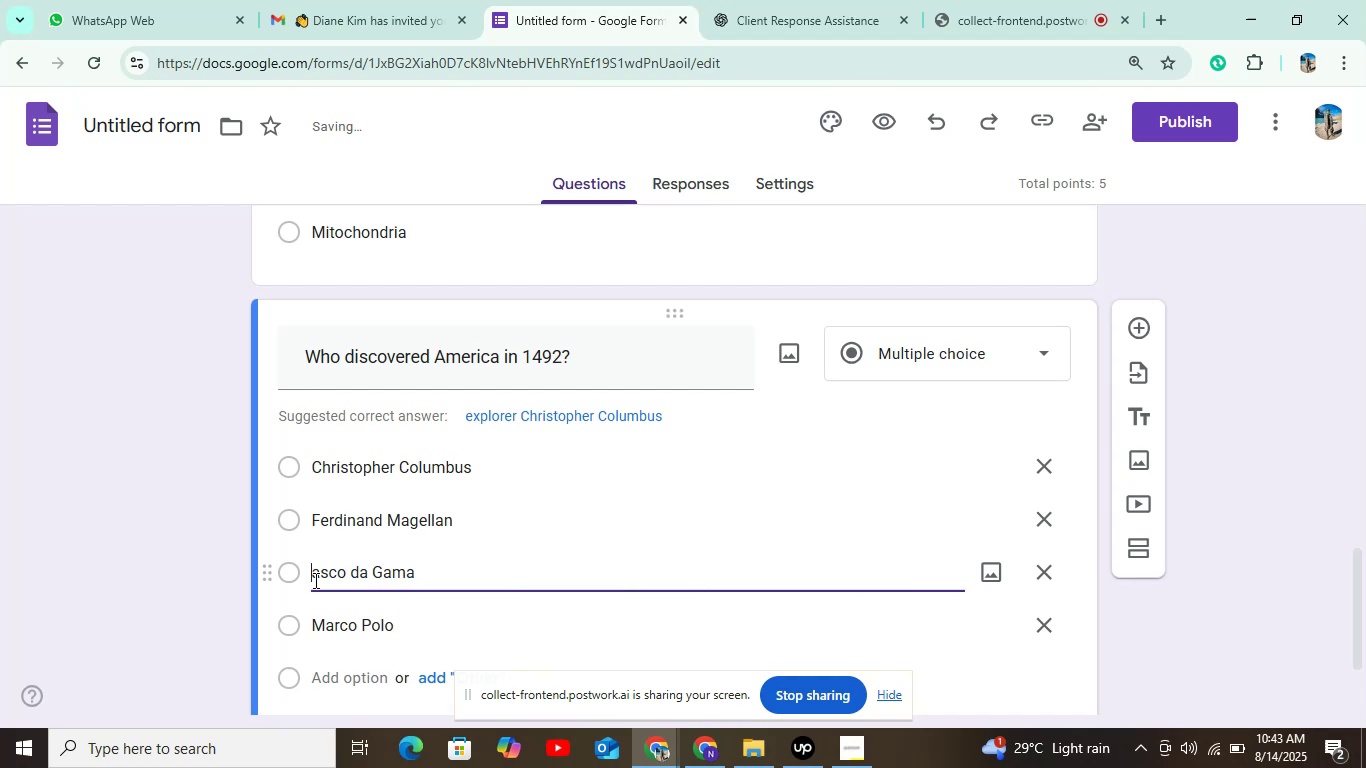 
key(CapsLock)
 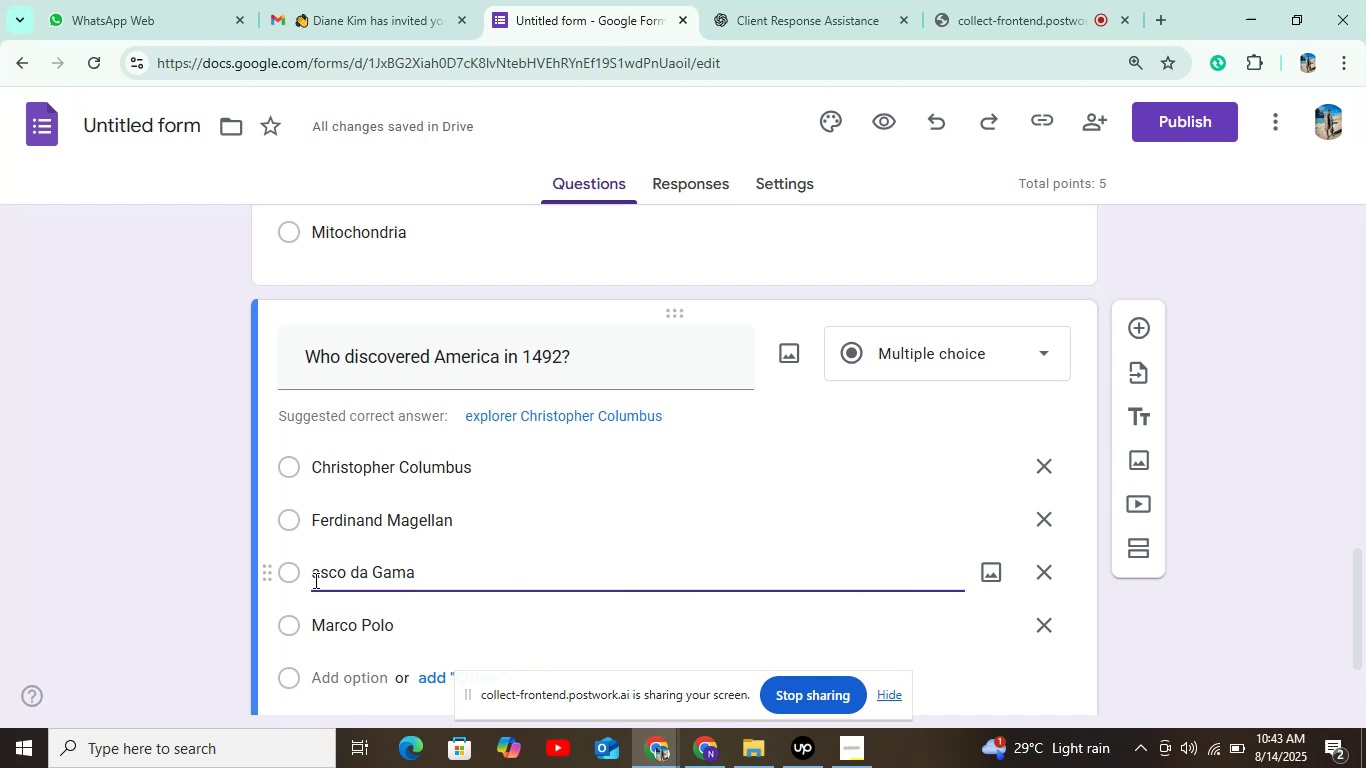 
key(V)
 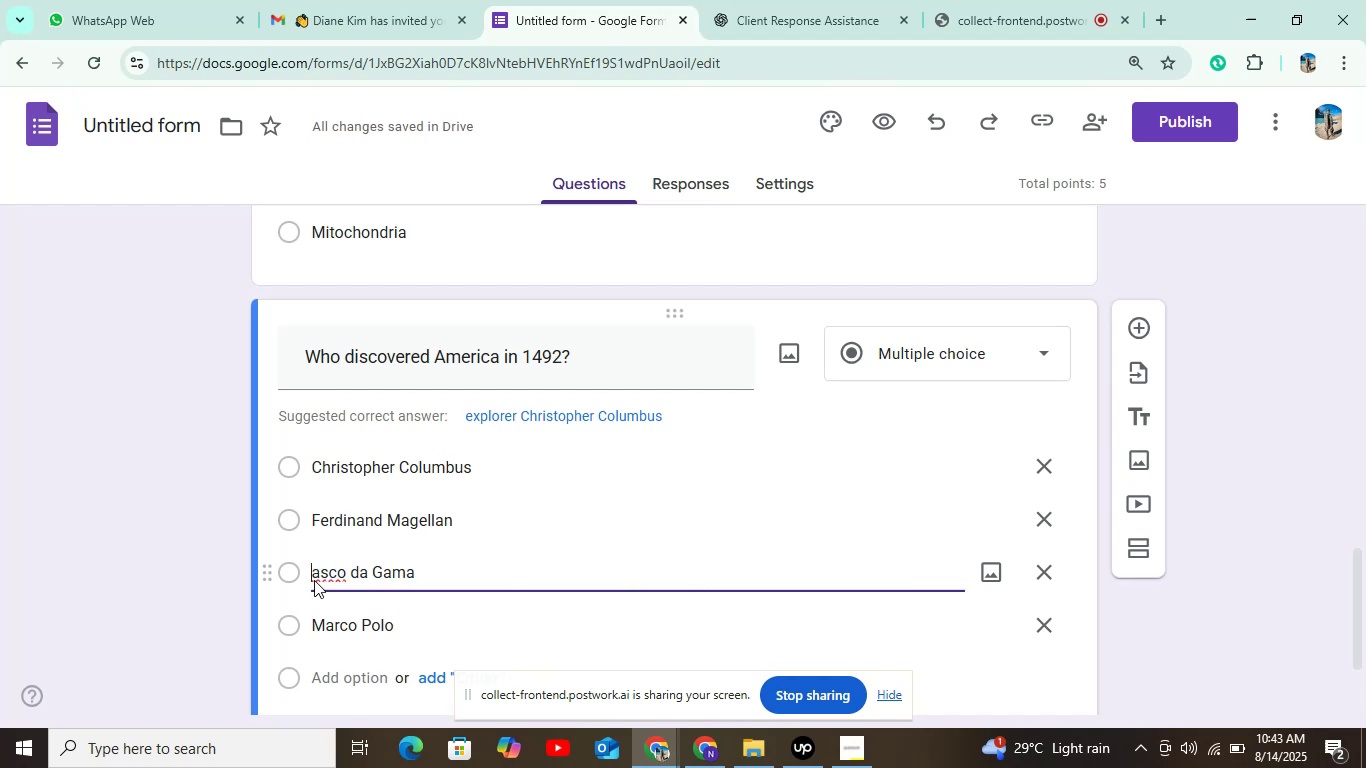 
key(CapsLock)
 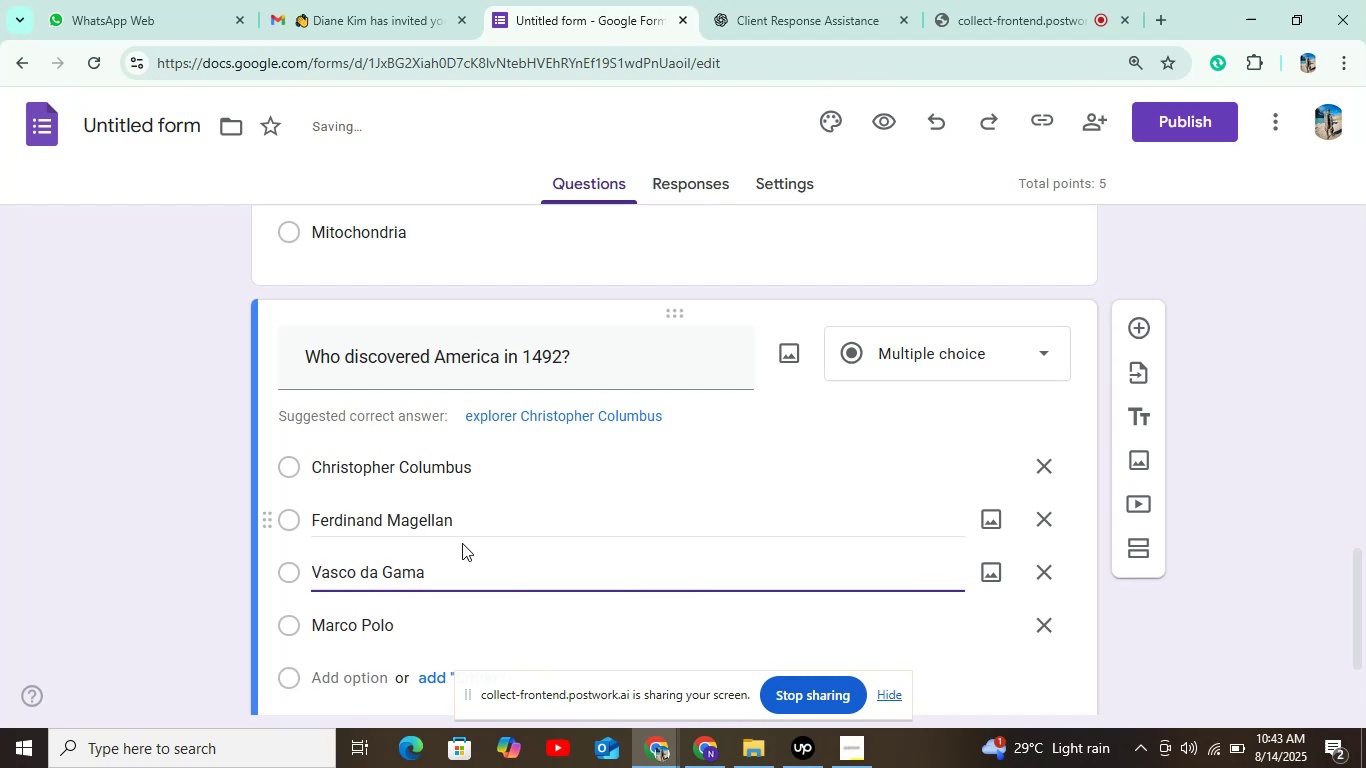 
scroll: coordinate [462, 542], scroll_direction: down, amount: 3.0
 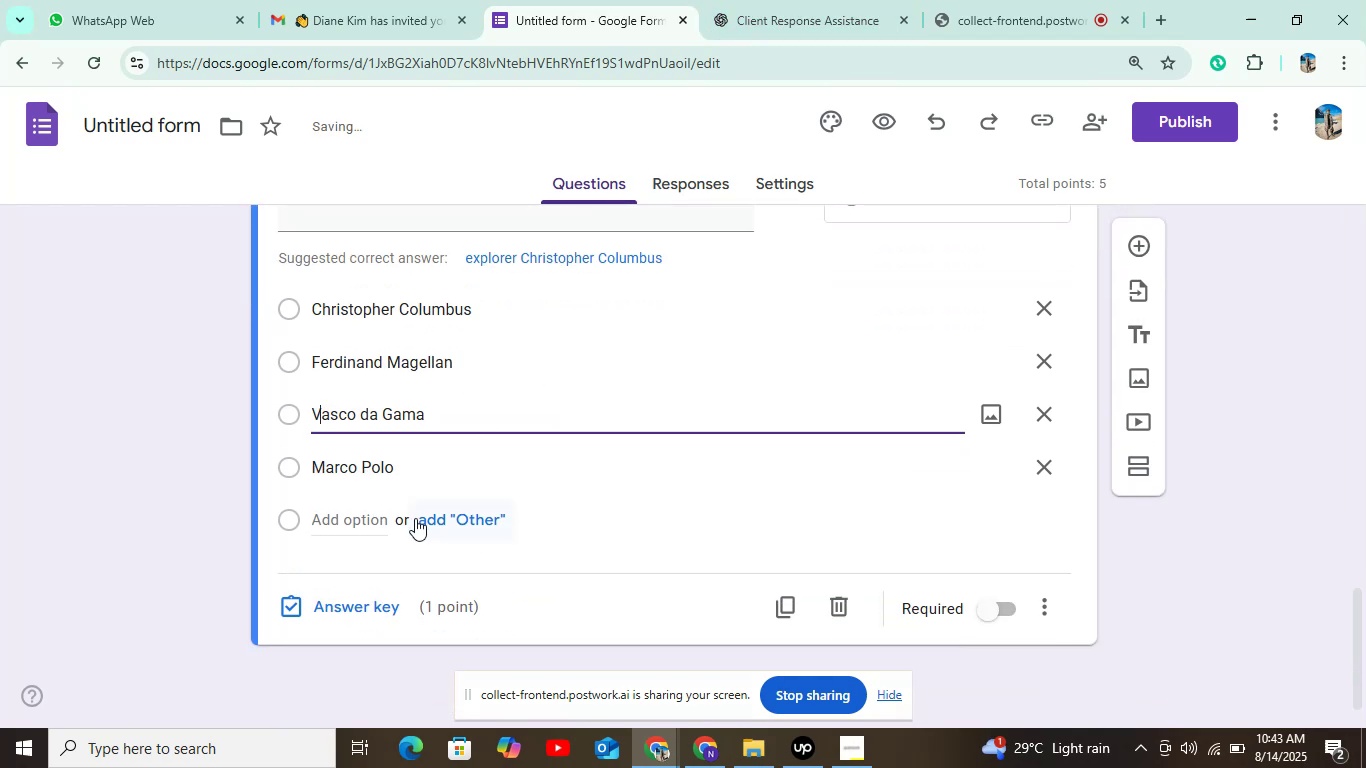 
left_click([357, 613])
 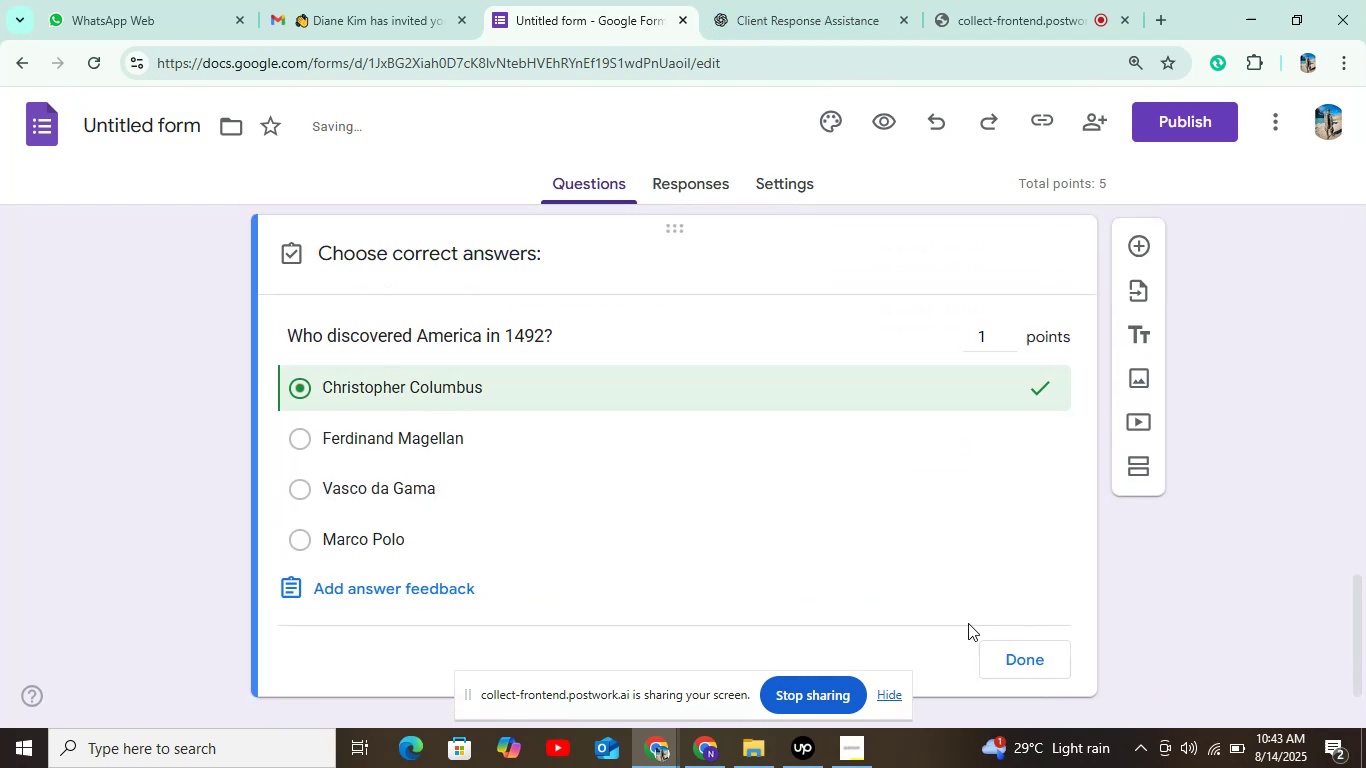 
left_click([1024, 640])
 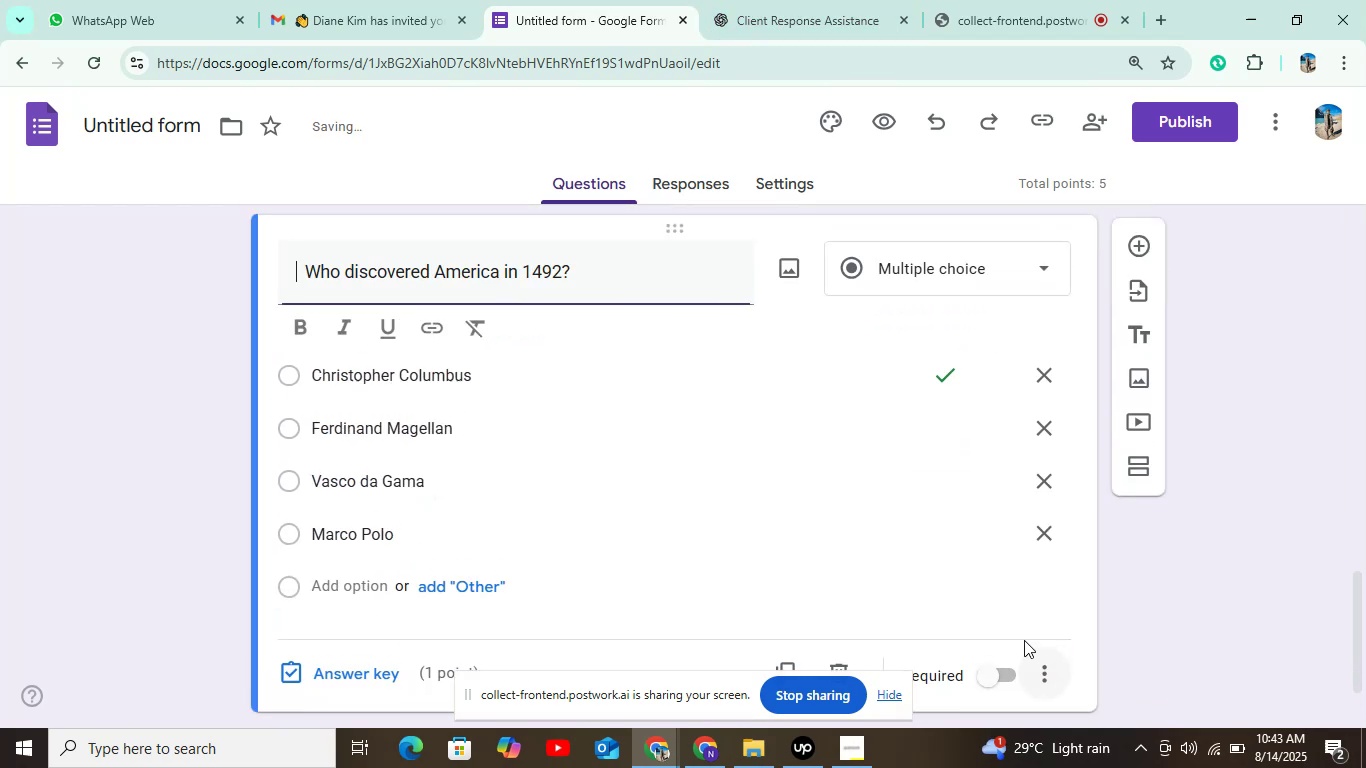 
scroll: coordinate [964, 546], scroll_direction: down, amount: 4.0
 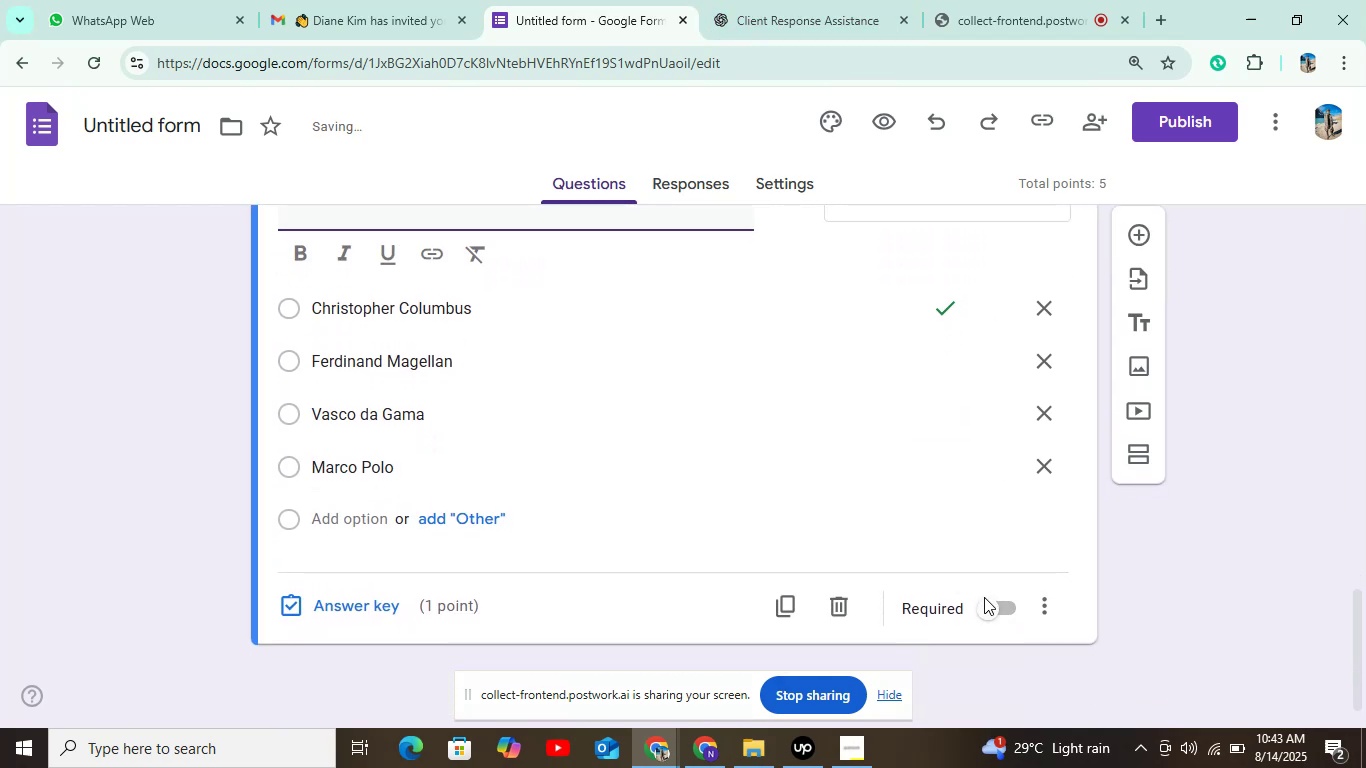 
left_click([995, 612])
 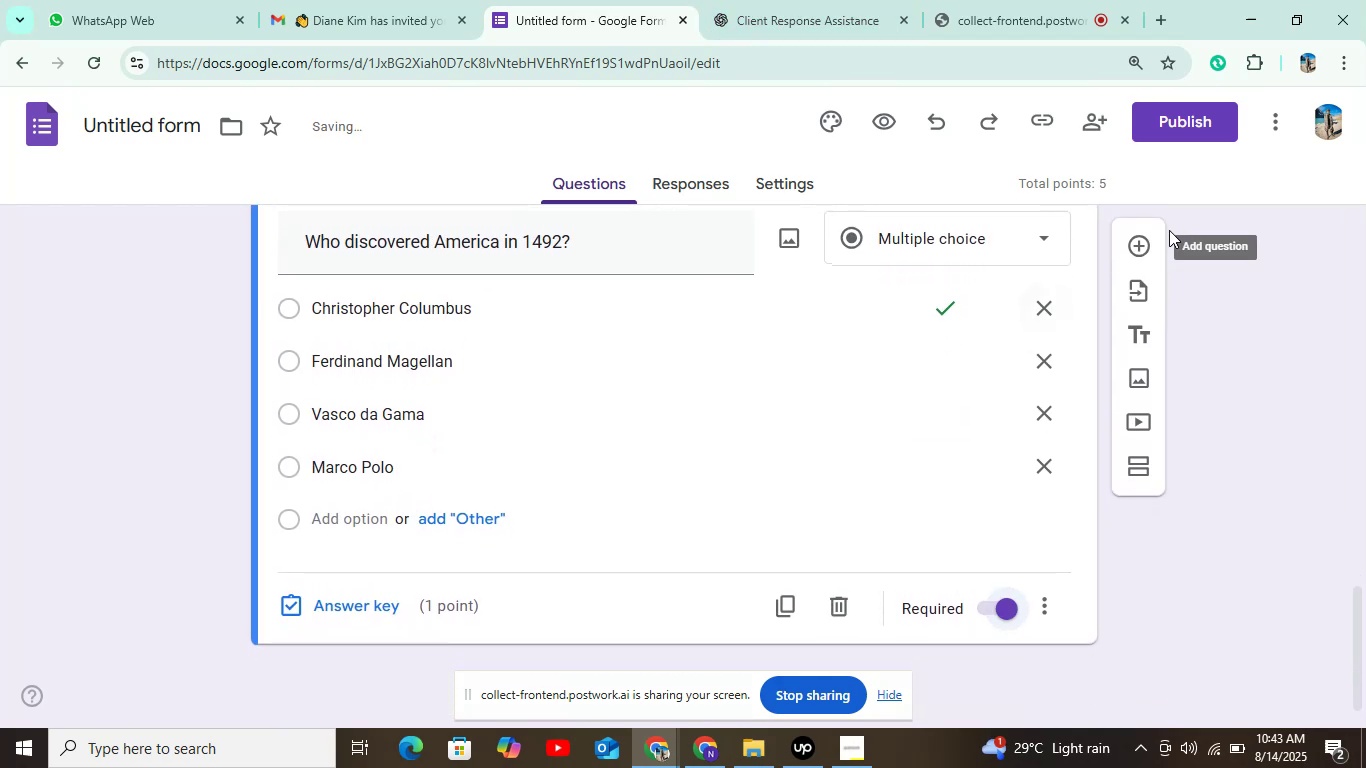 
left_click([1121, 243])
 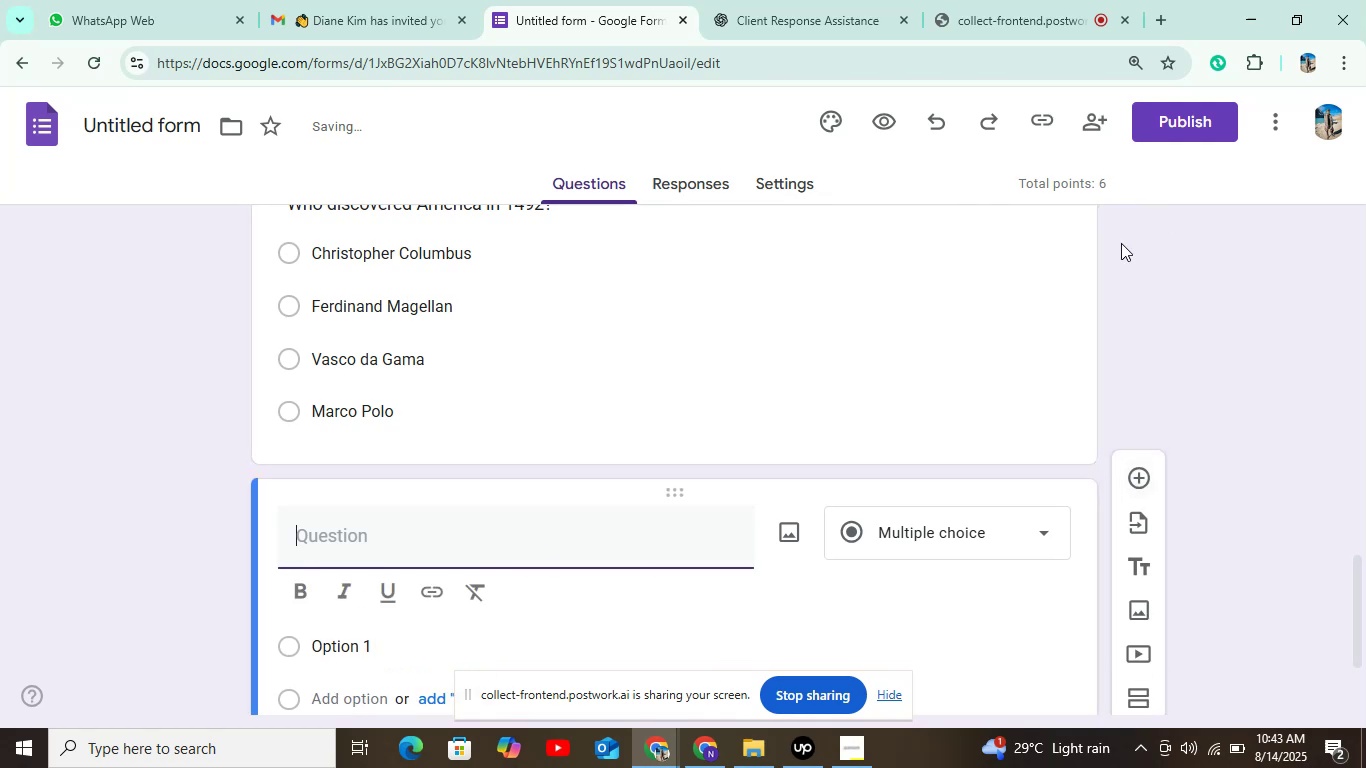 
scroll: coordinate [937, 565], scroll_direction: down, amount: 6.0
 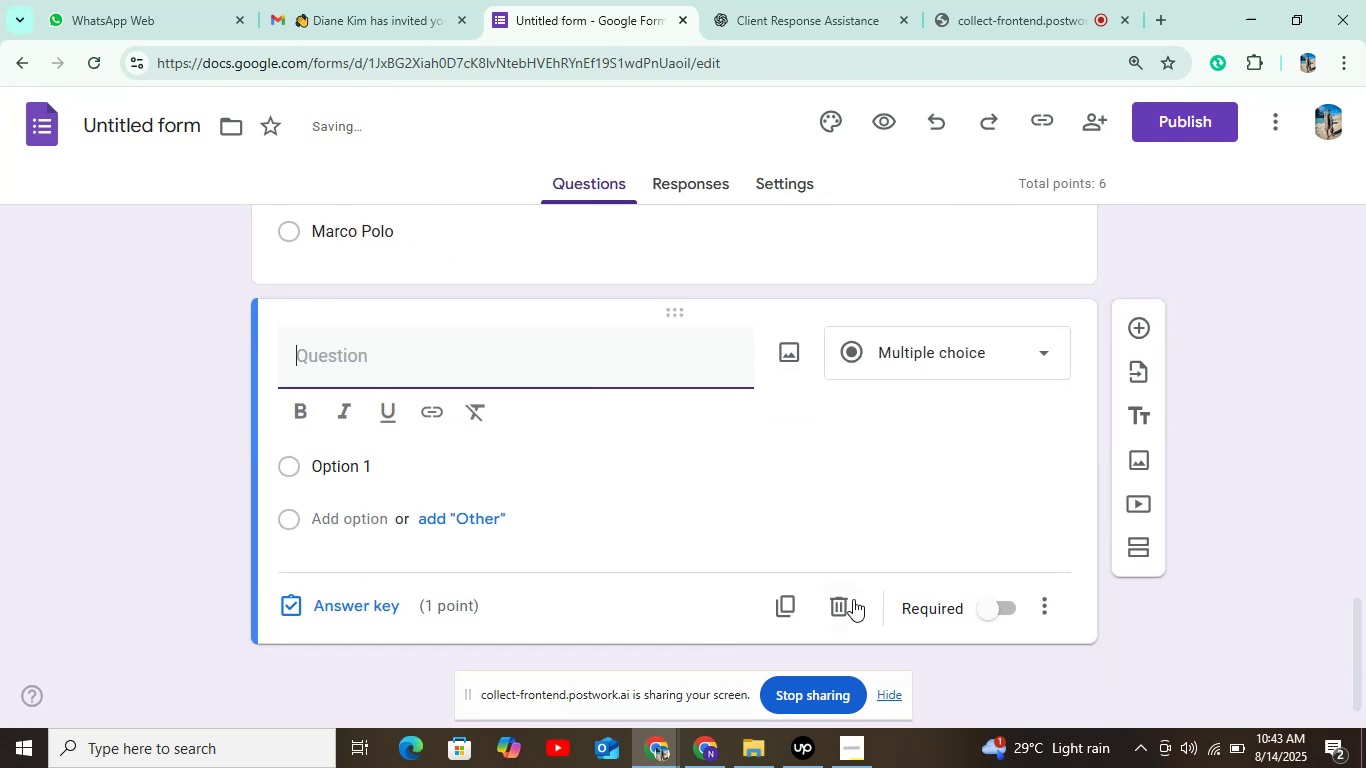 
left_click([853, 599])
 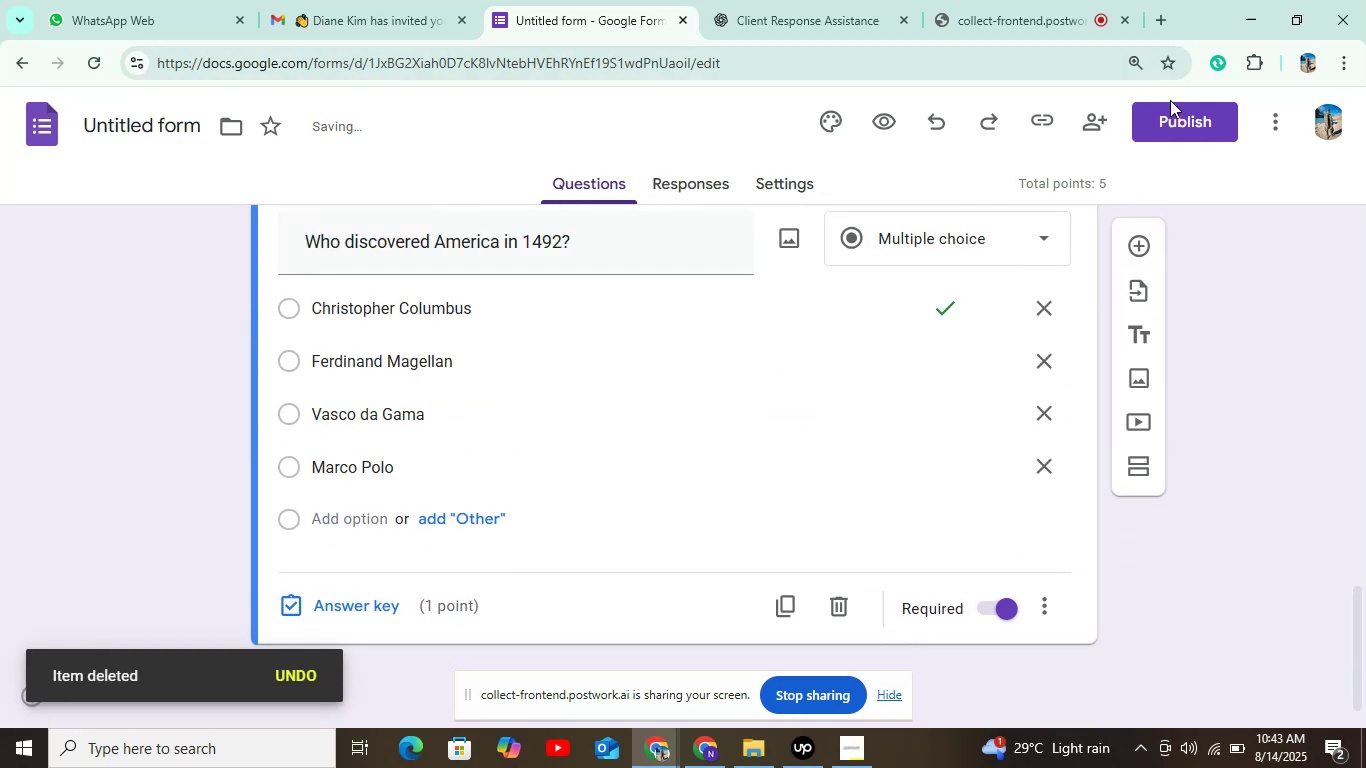 
double_click([1170, 122])
 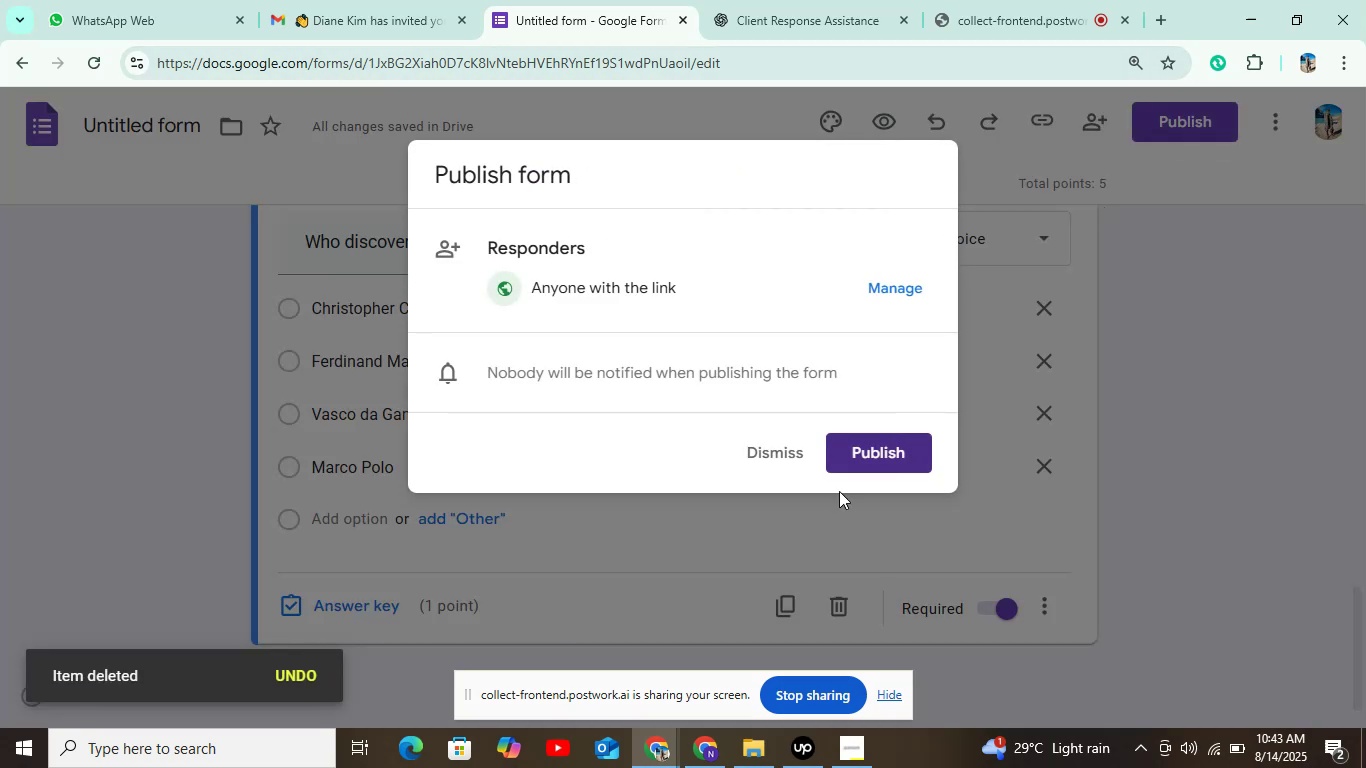 
double_click([848, 475])
 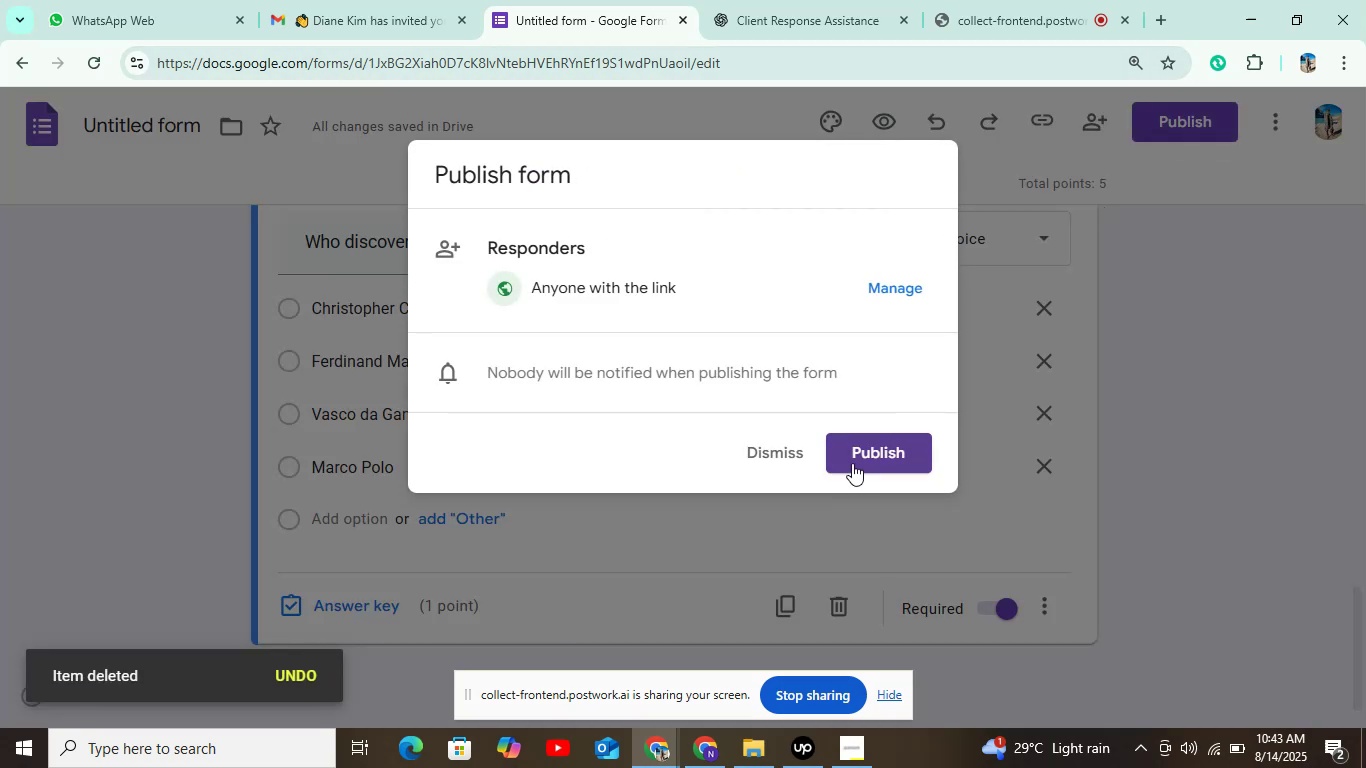 
triple_click([854, 458])
 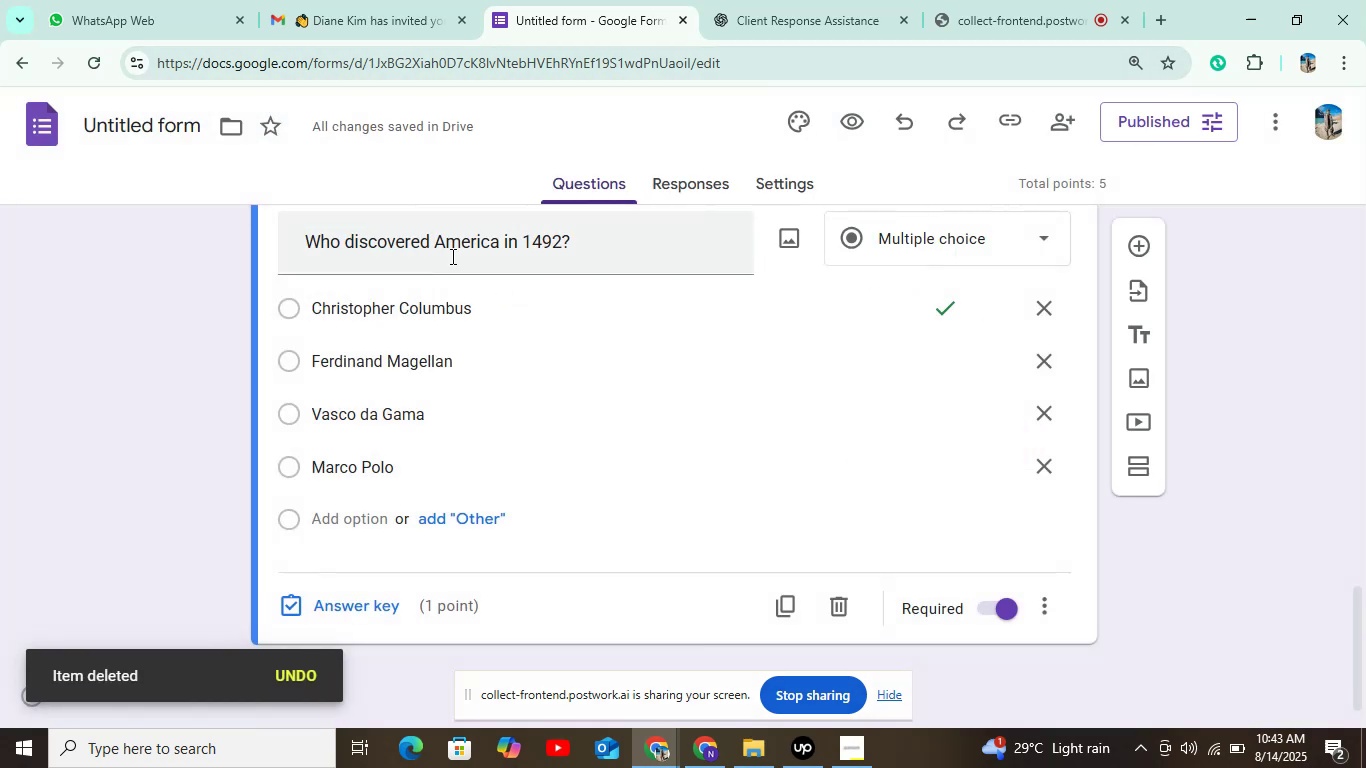 
left_click([51, 120])
 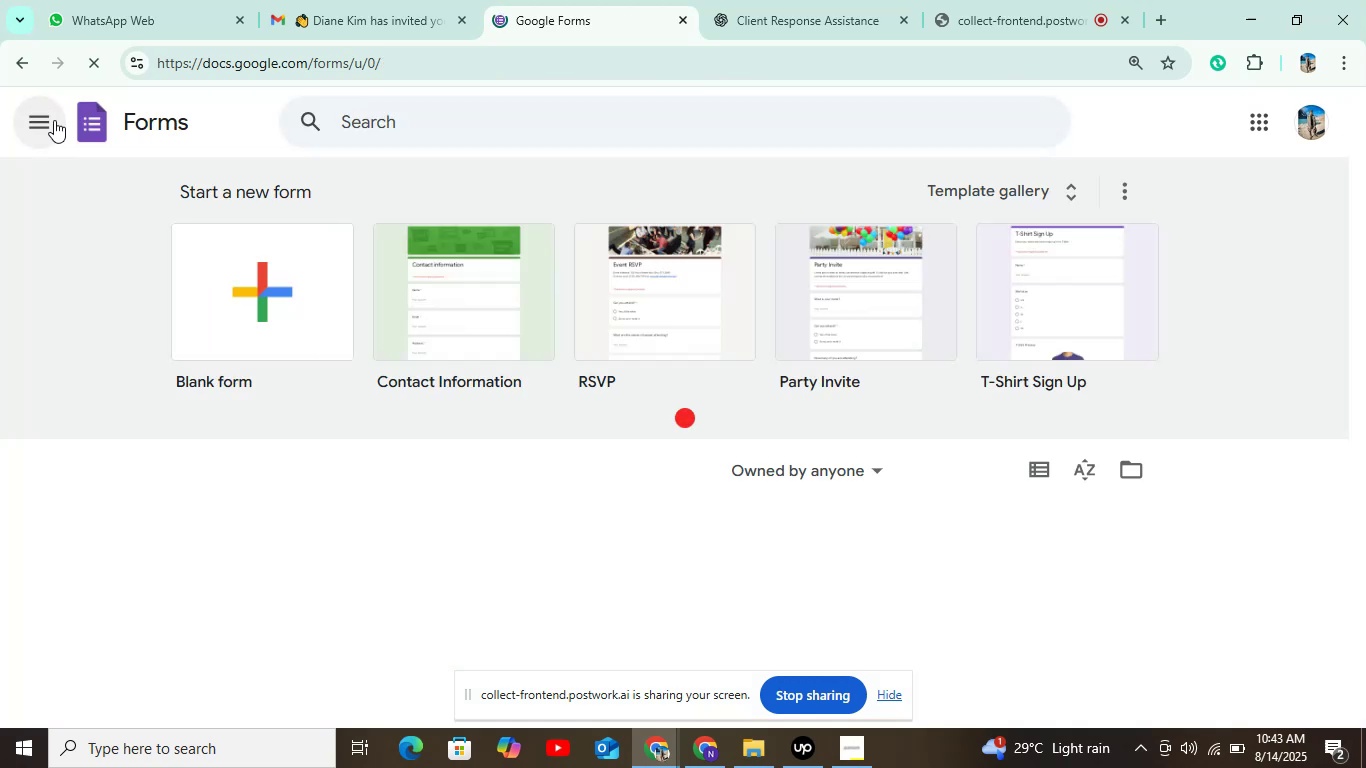 
left_click([270, 297])
 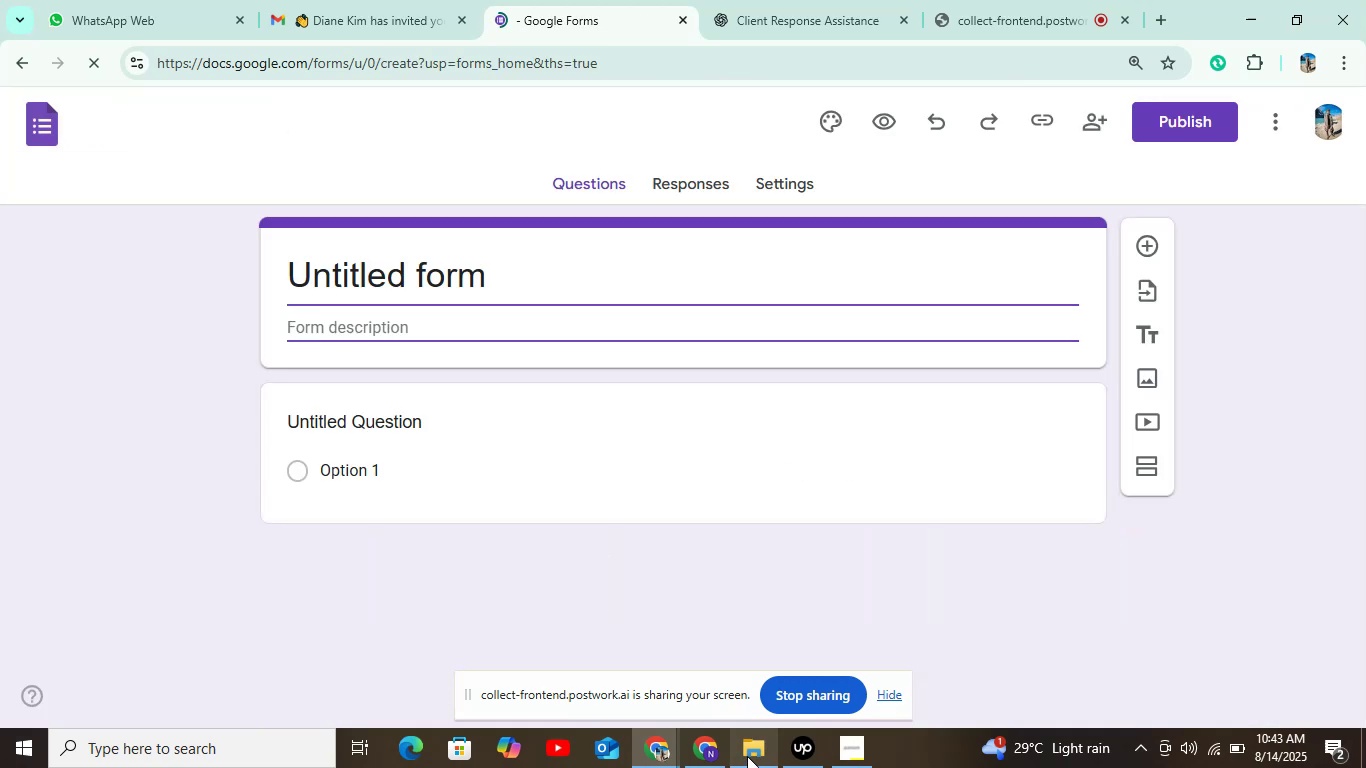 
left_click([707, 746])
 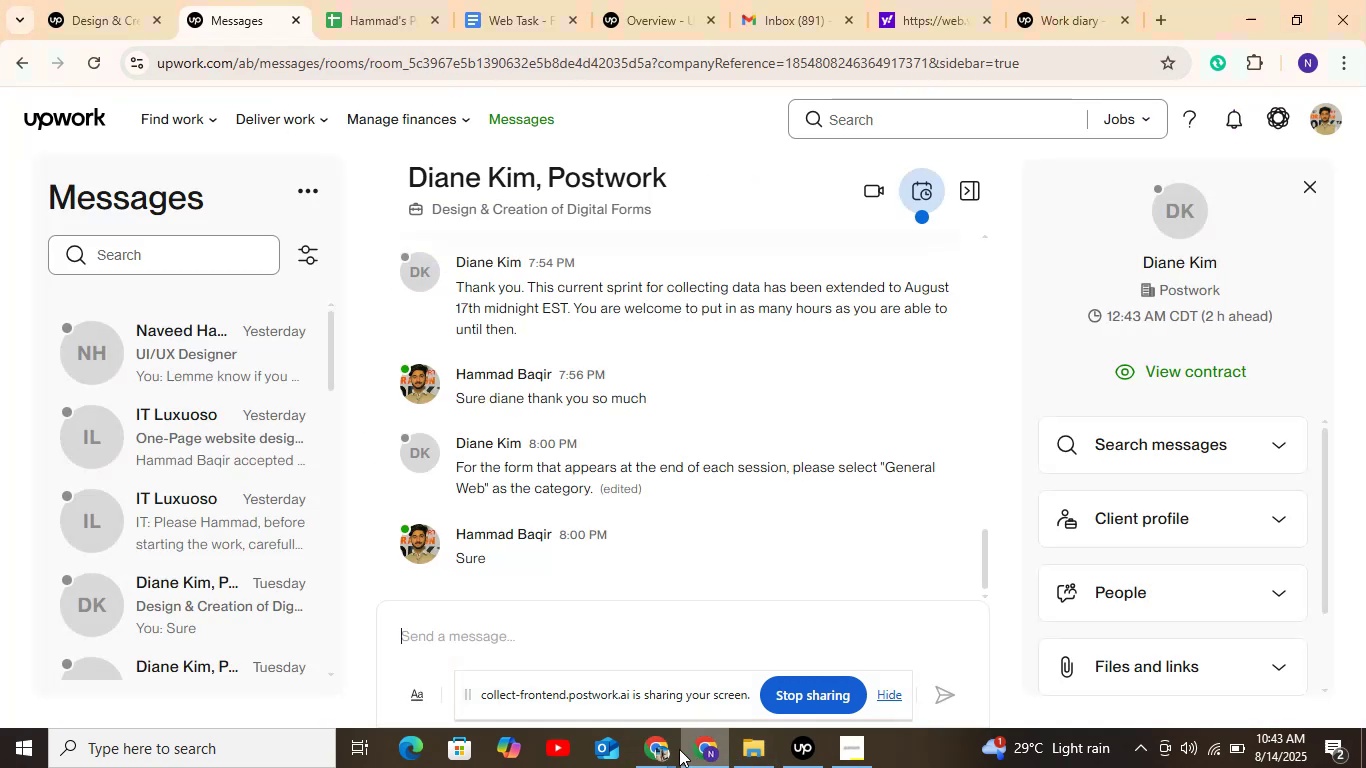 
left_click([654, 749])
 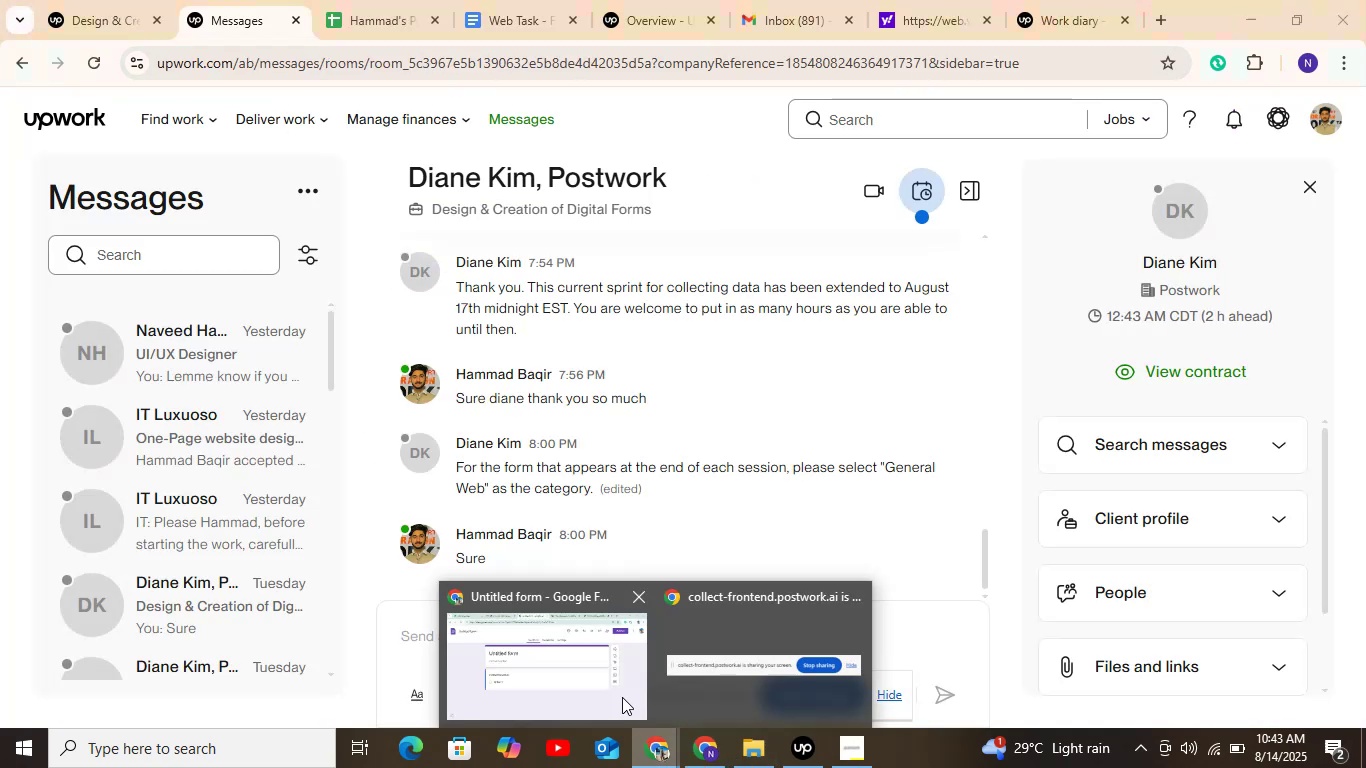 
left_click([588, 649])
 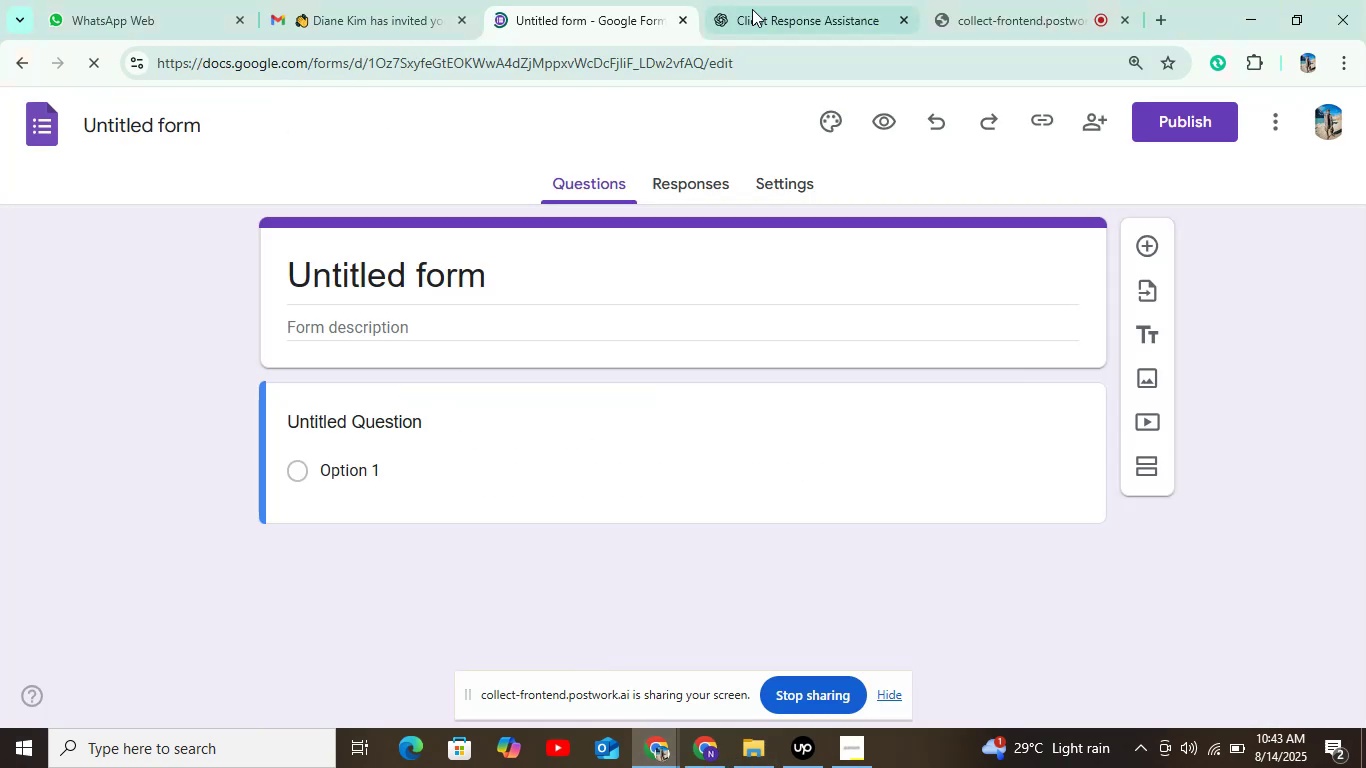 
left_click([781, 0])
 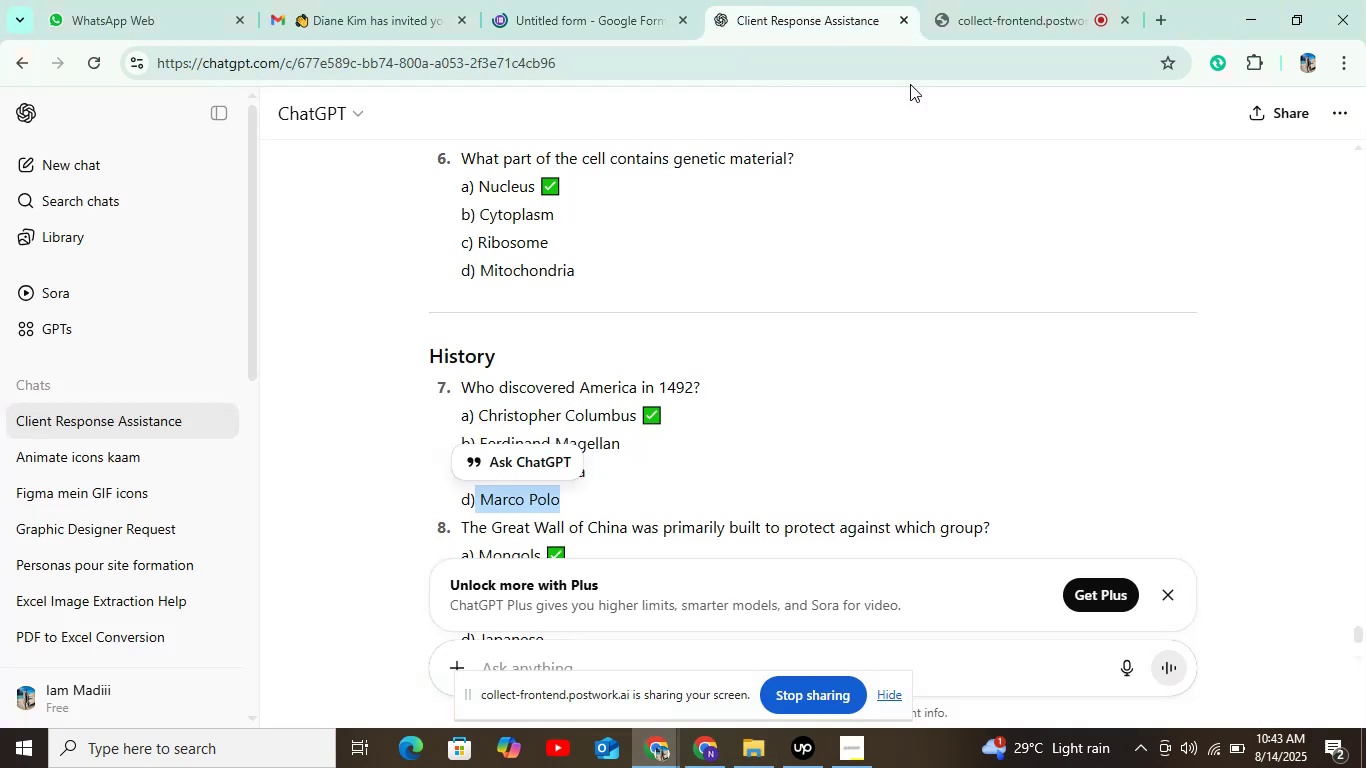 
scroll: coordinate [784, 362], scroll_direction: down, amount: 2.0
 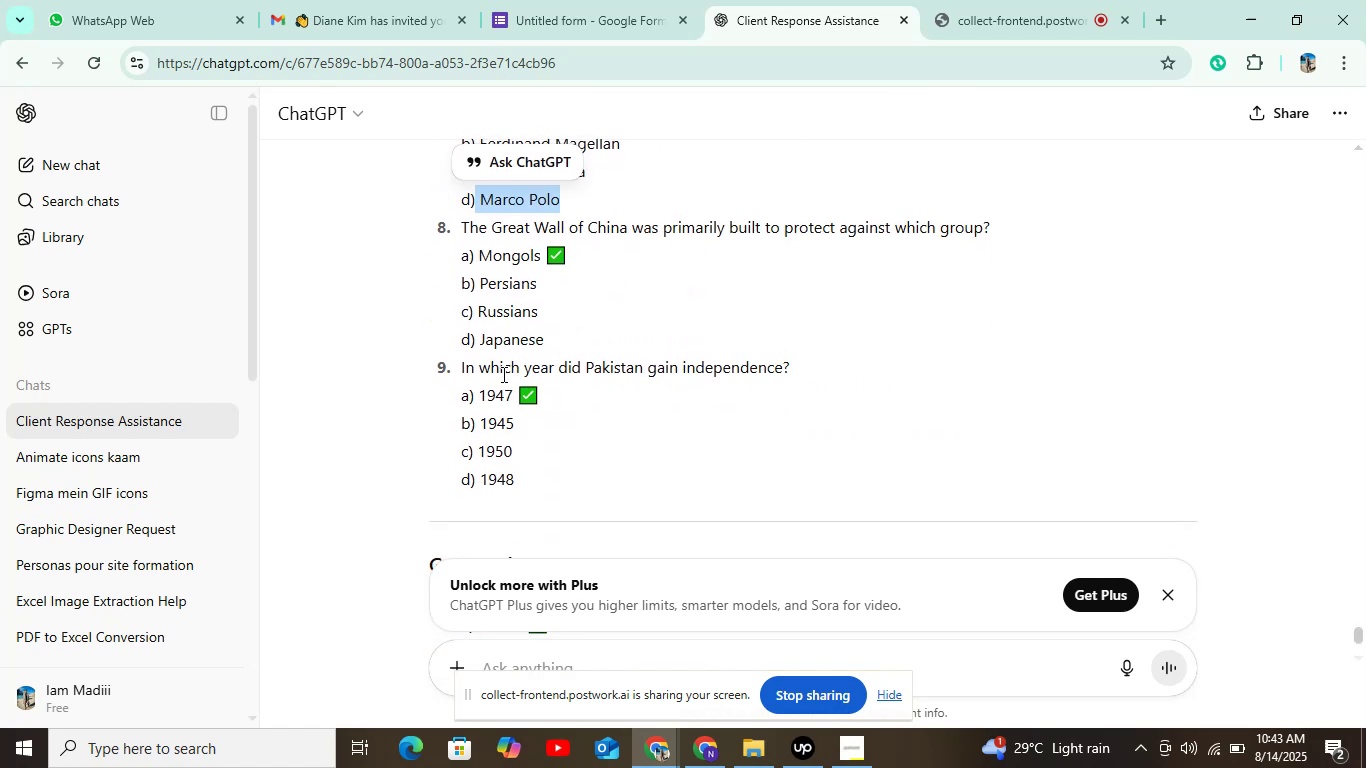 
left_click_drag(start_coordinate=[457, 366], to_coordinate=[796, 367])
 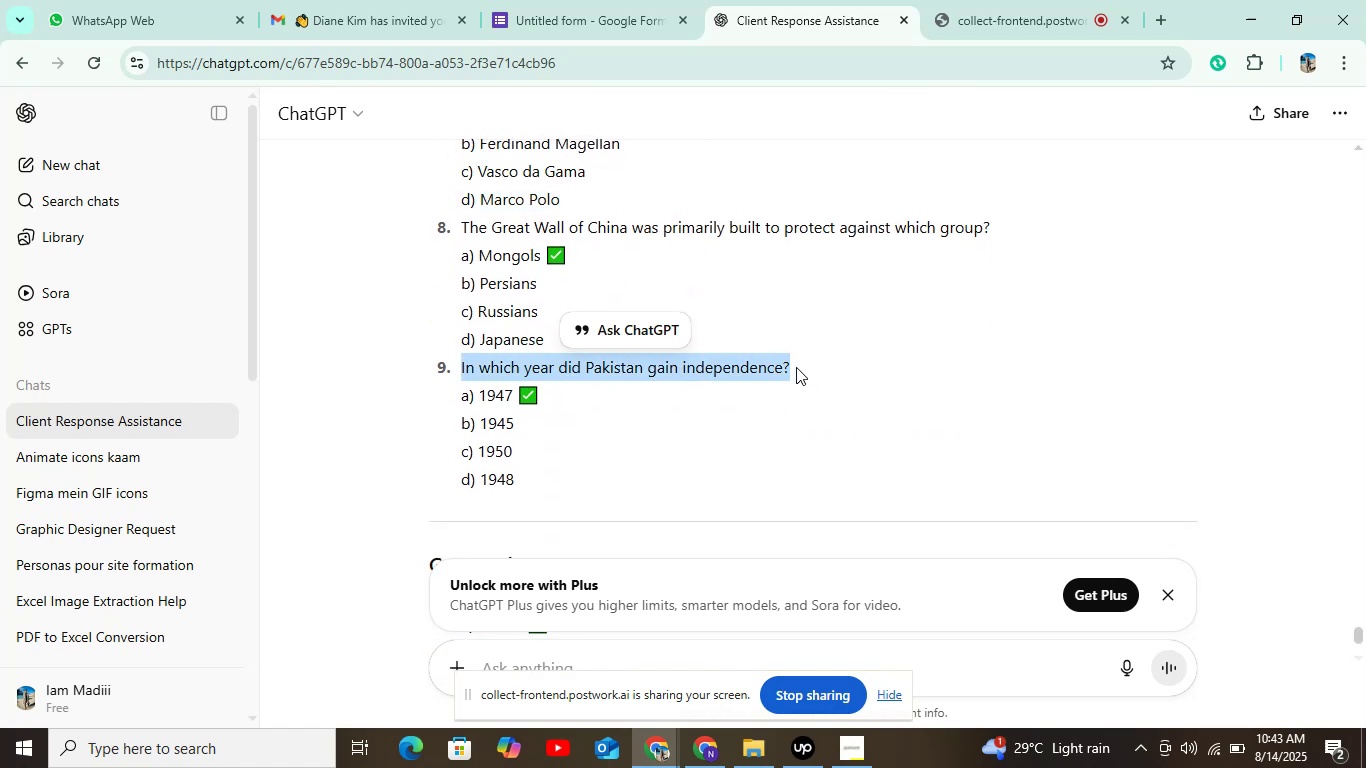 
key(Control+C)
 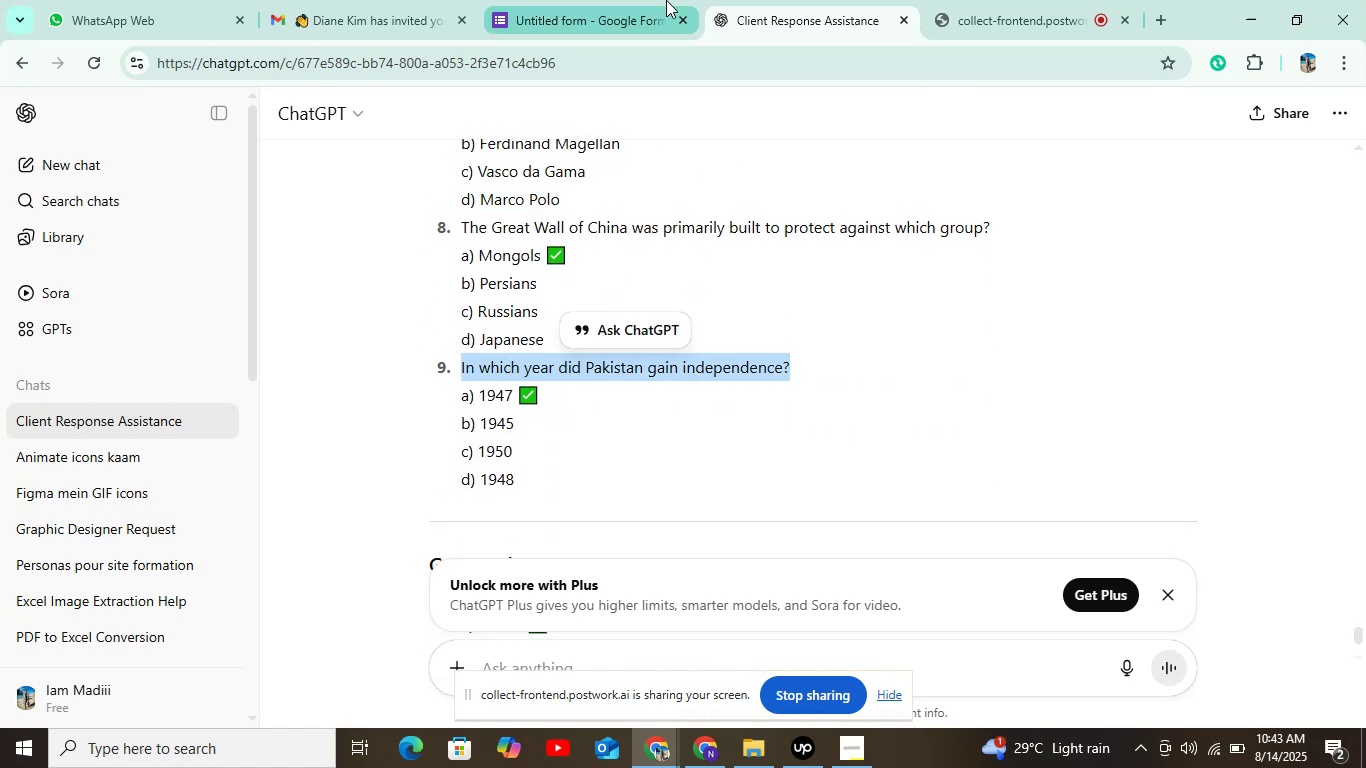 
left_click([627, 1])
 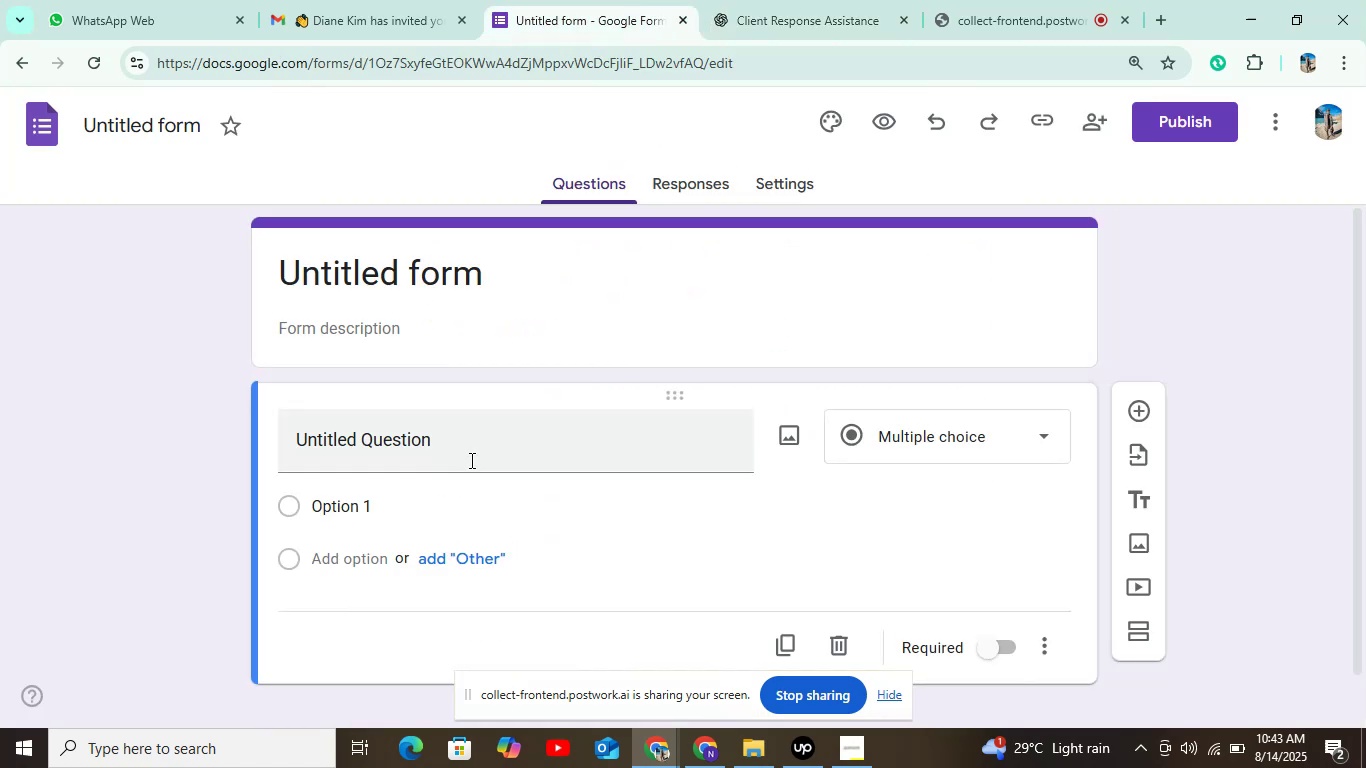 
key(Control+V)
 